 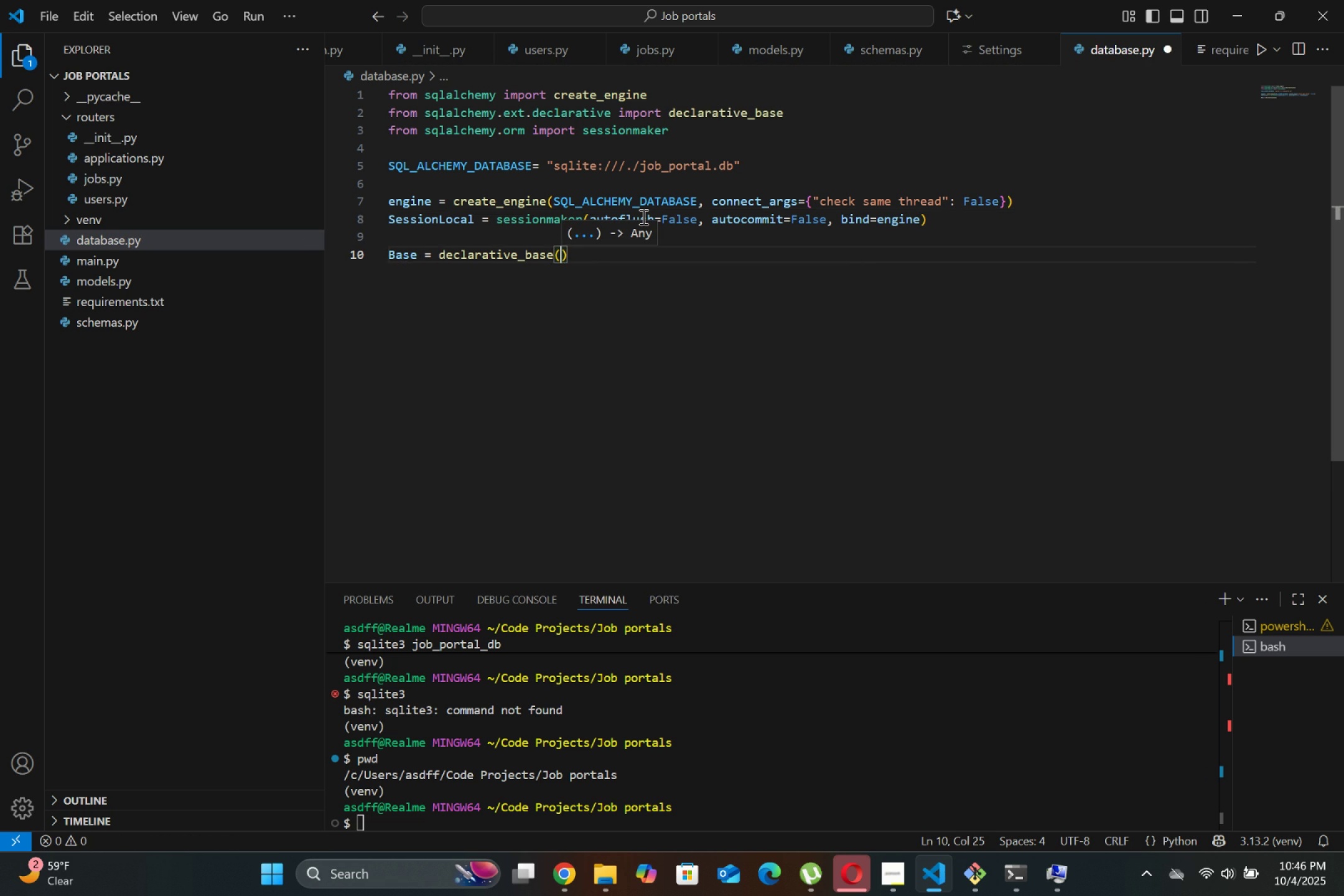 
left_click([803, 292])
 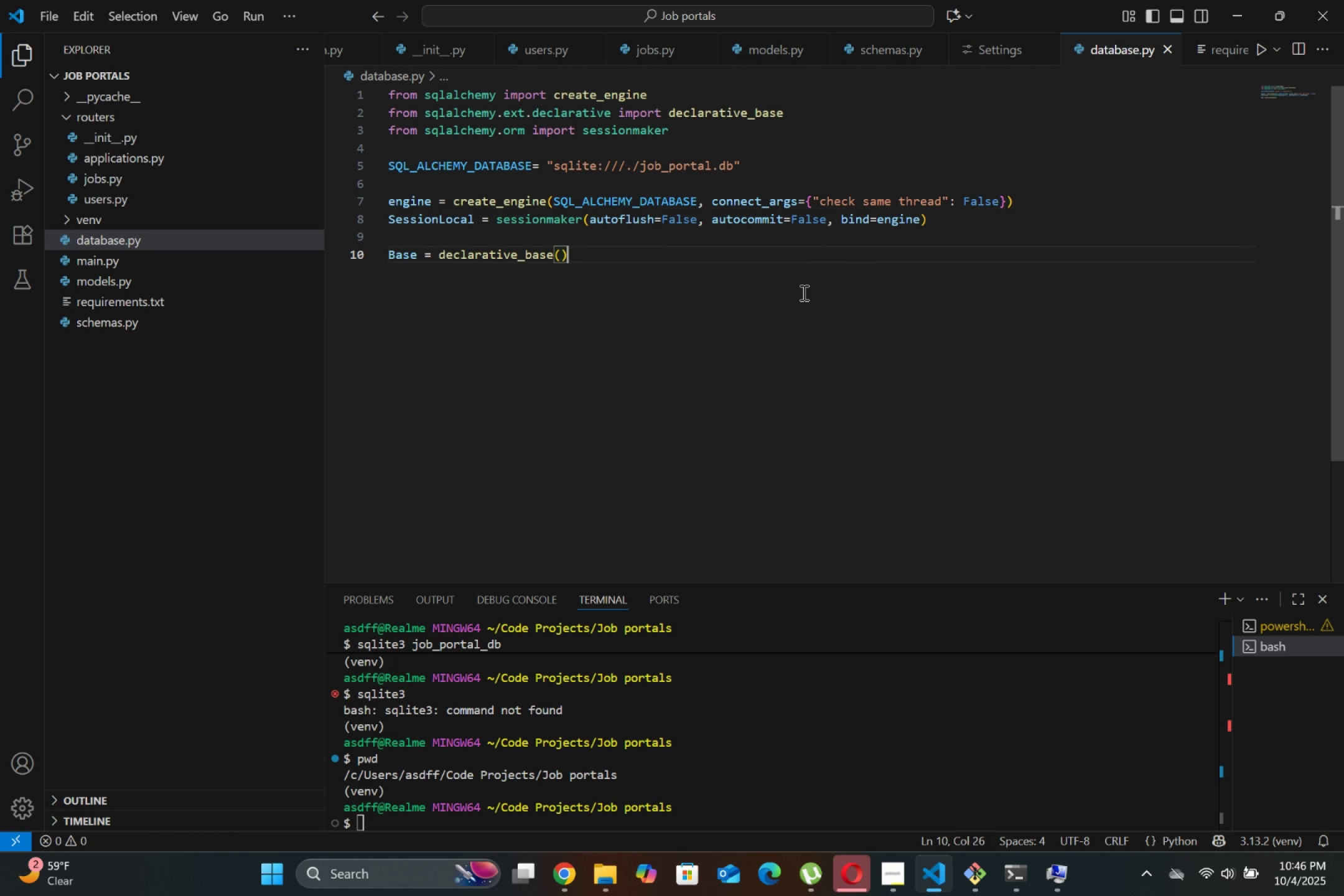 
wait(8.1)
 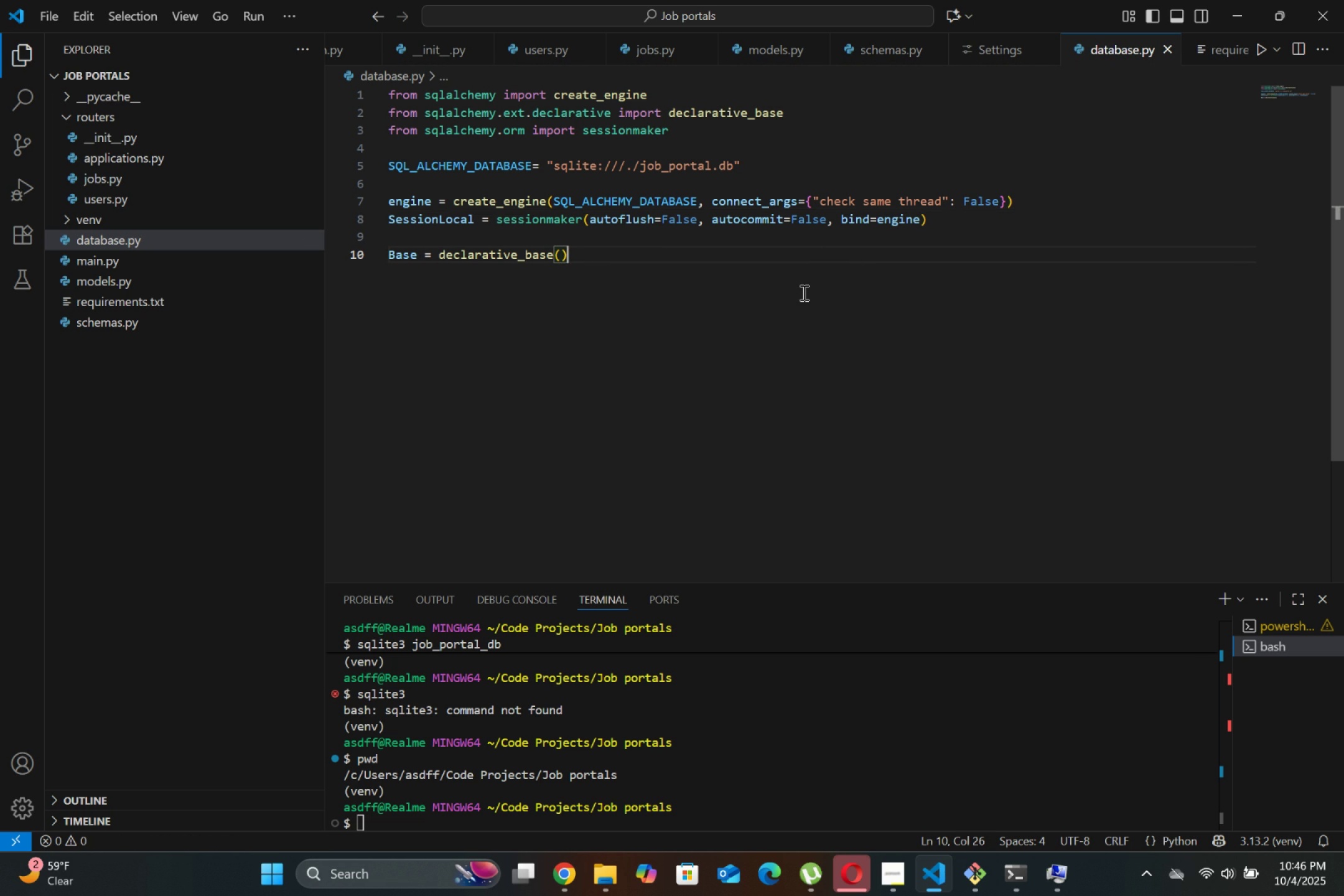 
scroll: coordinate [851, 371], scroll_direction: up, amount: 3.0
 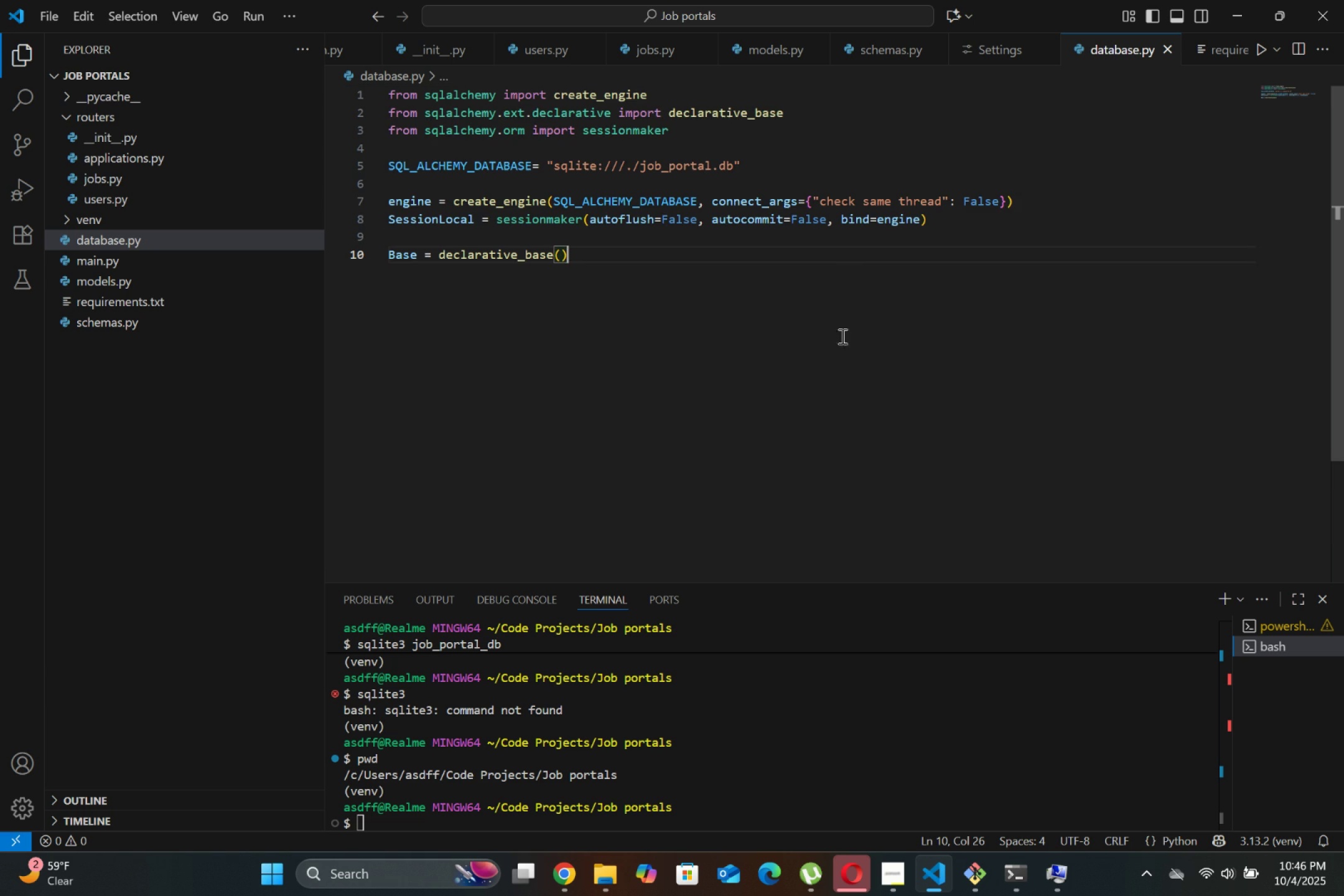 
left_click([763, 165])
 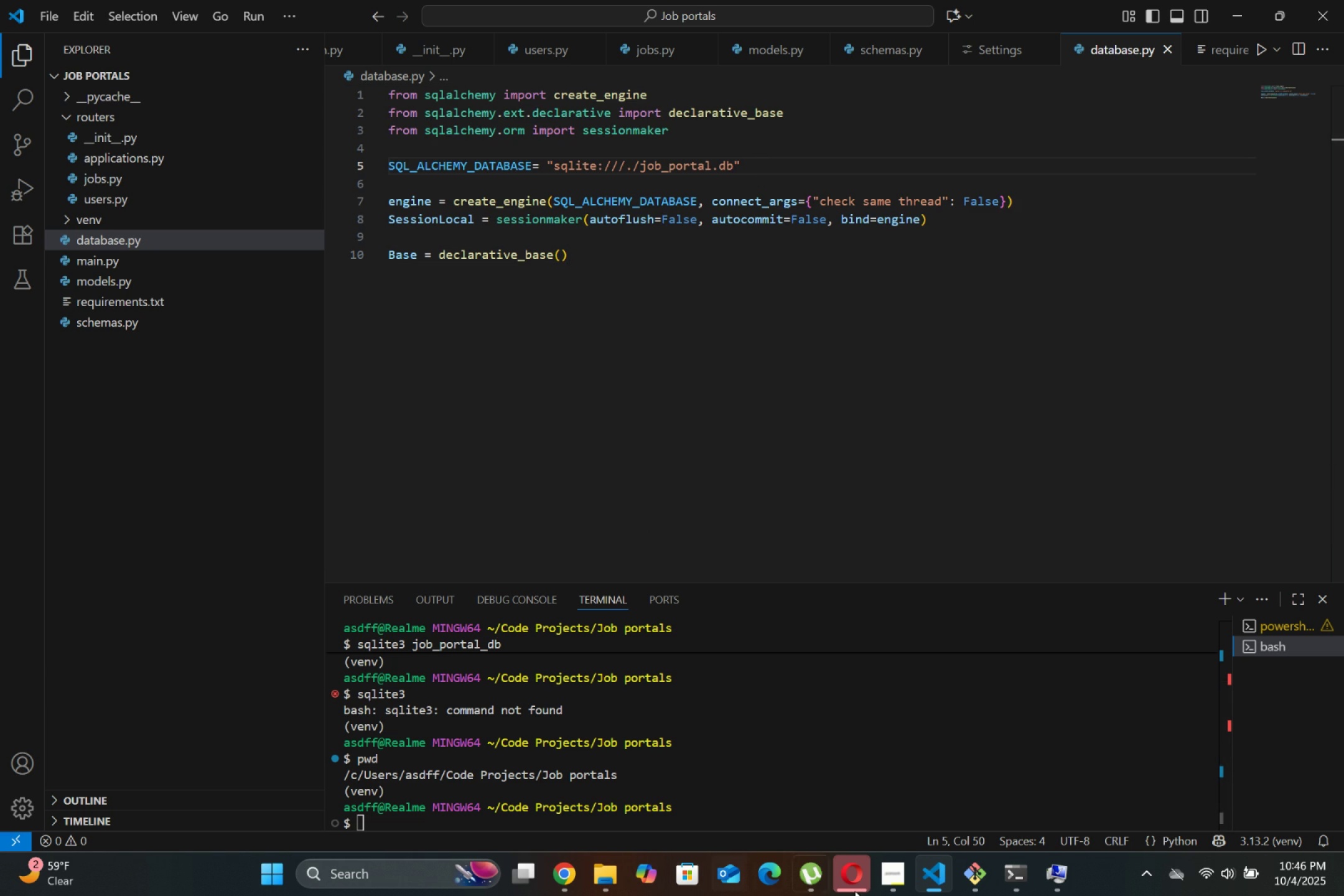 
wait(6.78)
 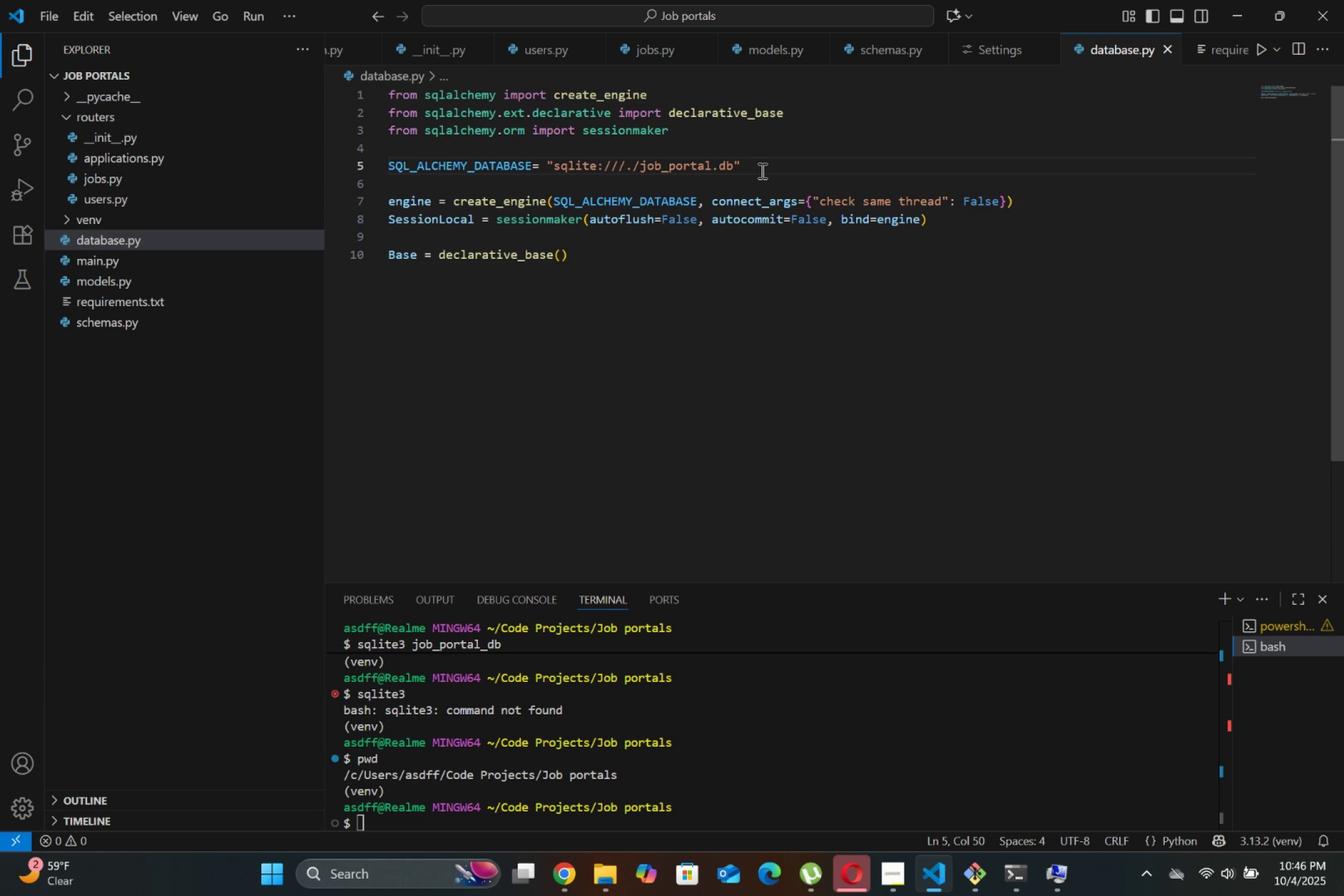 
left_click([567, 871])
 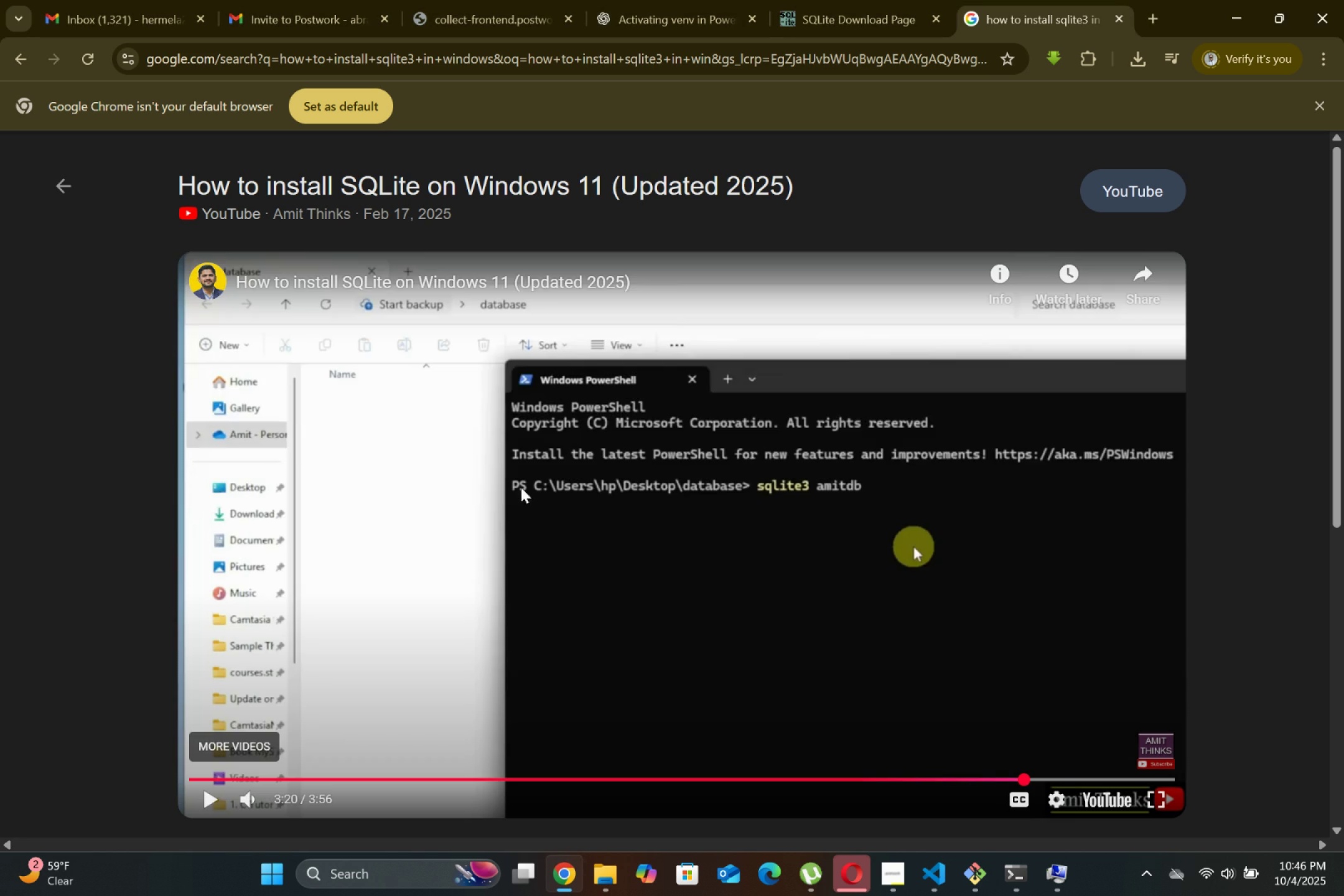 
left_click([621, 30])
 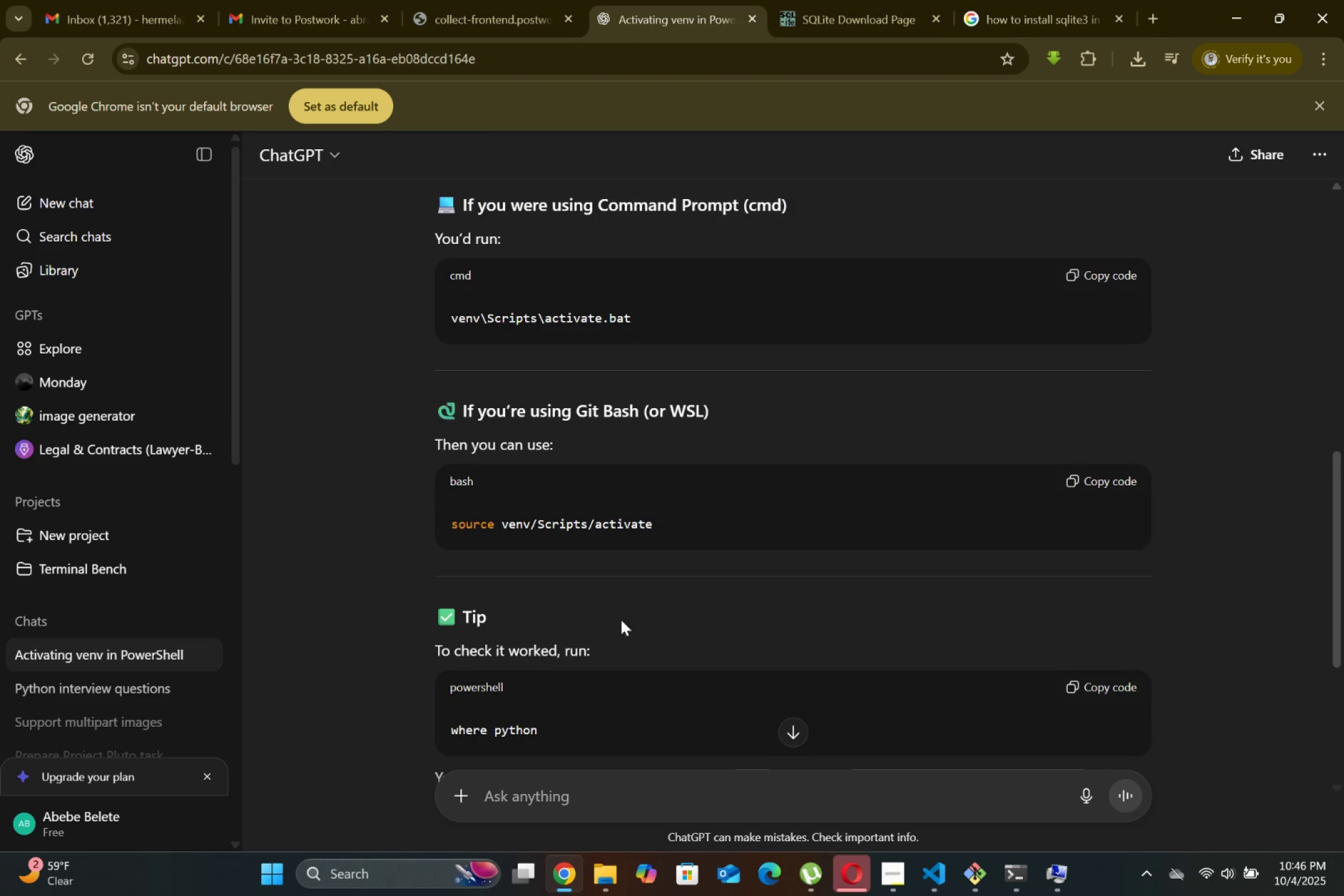 
scroll: coordinate [518, 726], scroll_direction: down, amount: 6.0
 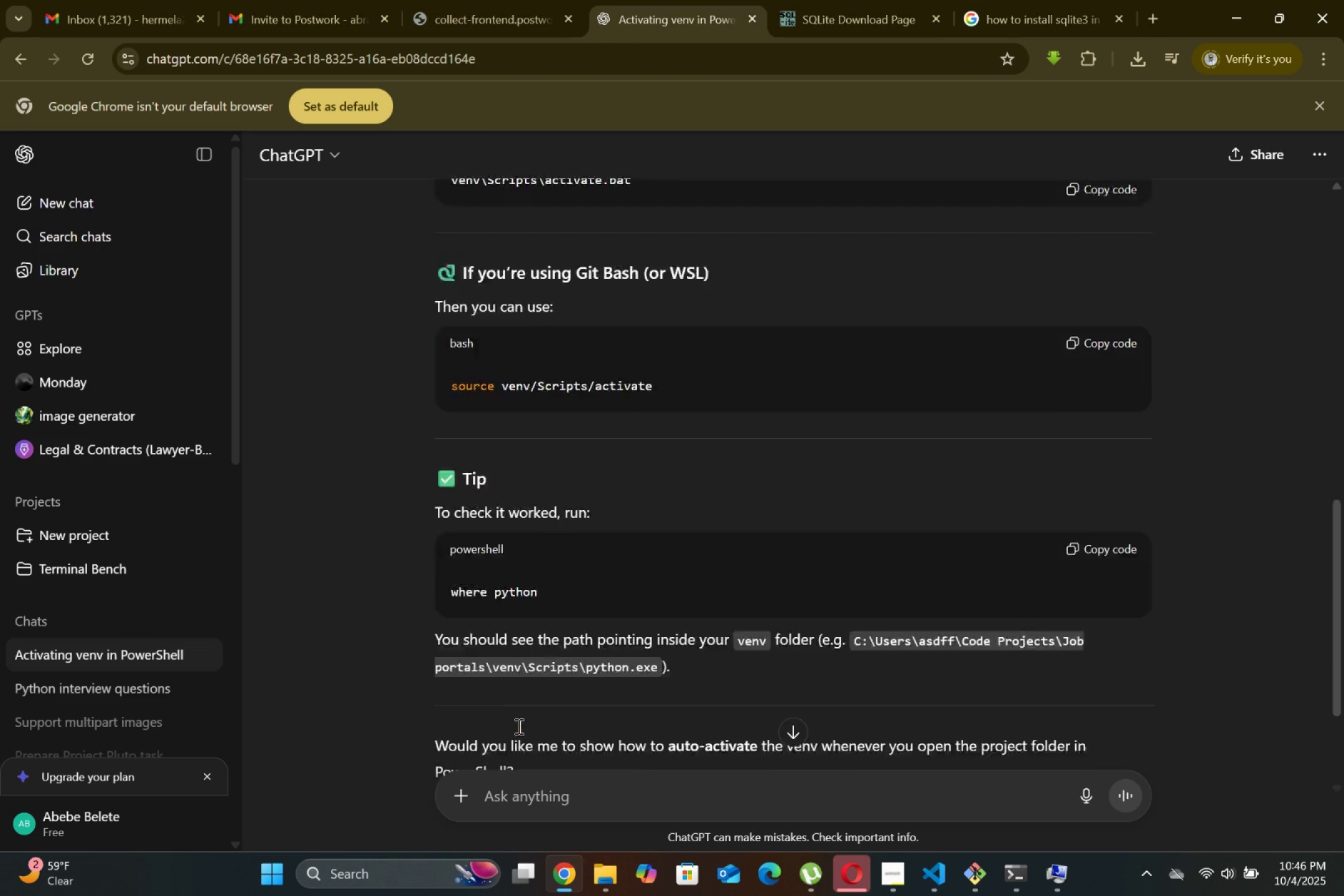 
left_click([529, 808])
 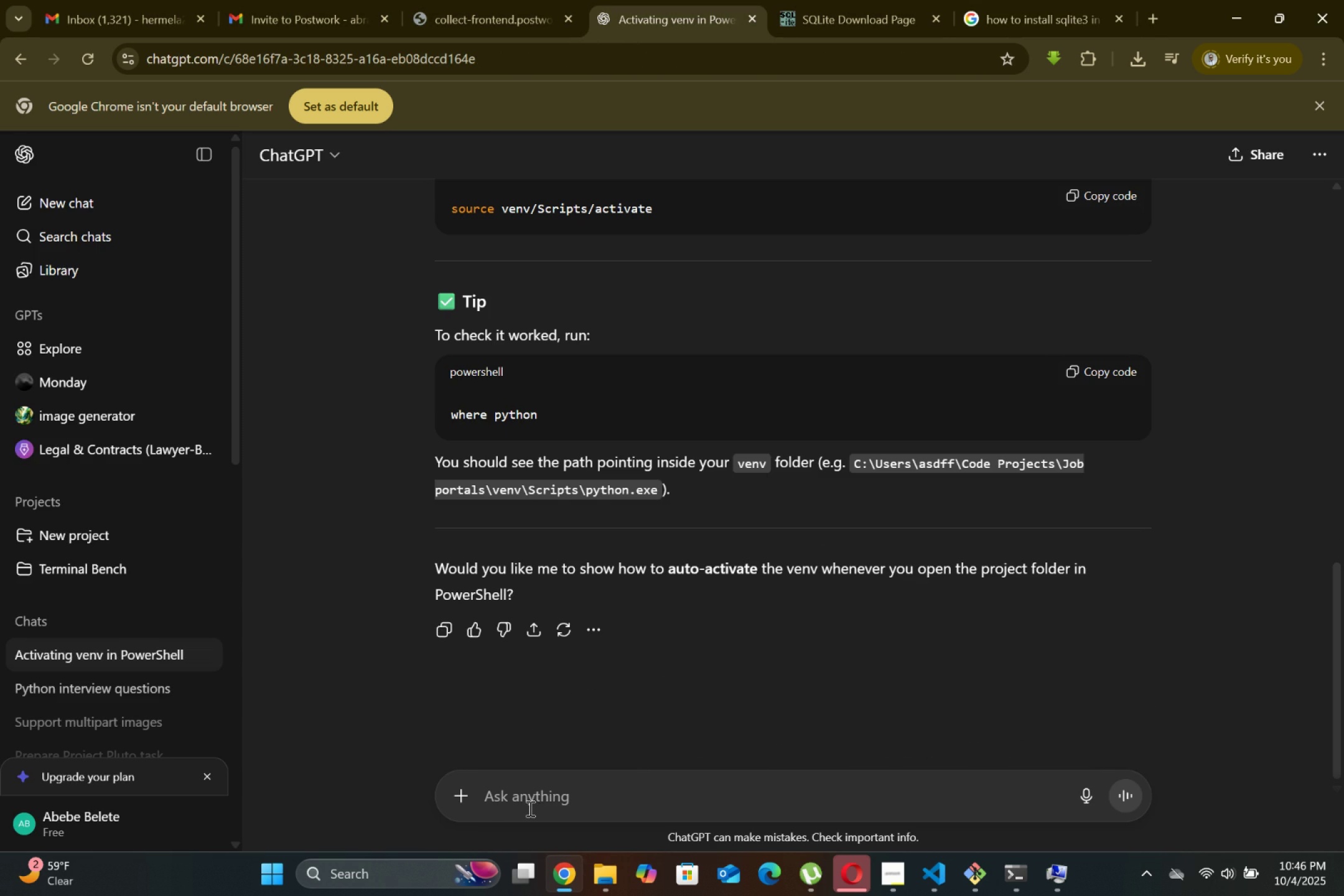 
type(how to create a sqlite )
key(Backspace)
type(3 db in same directory and use to python )
 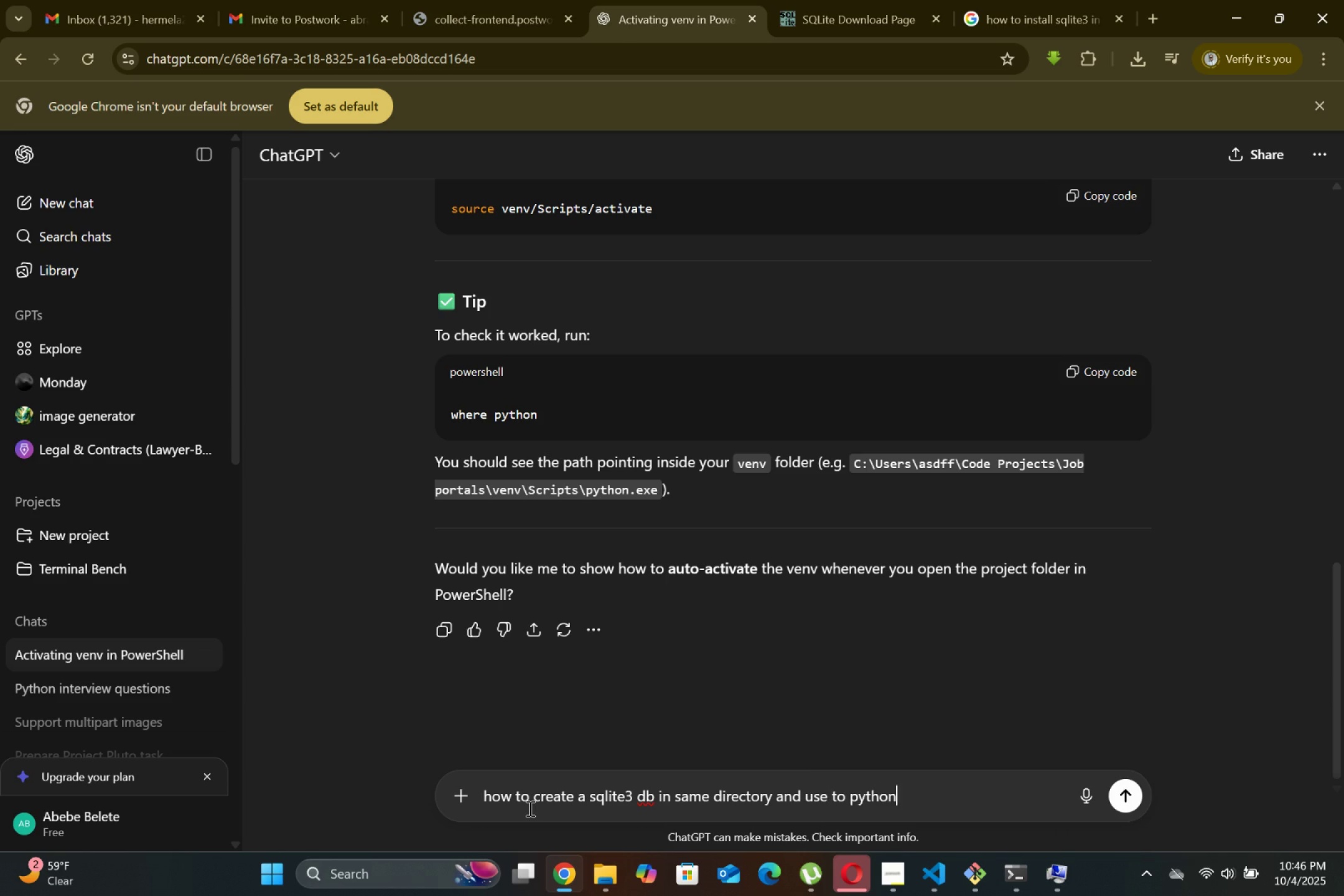 
key(Enter)
 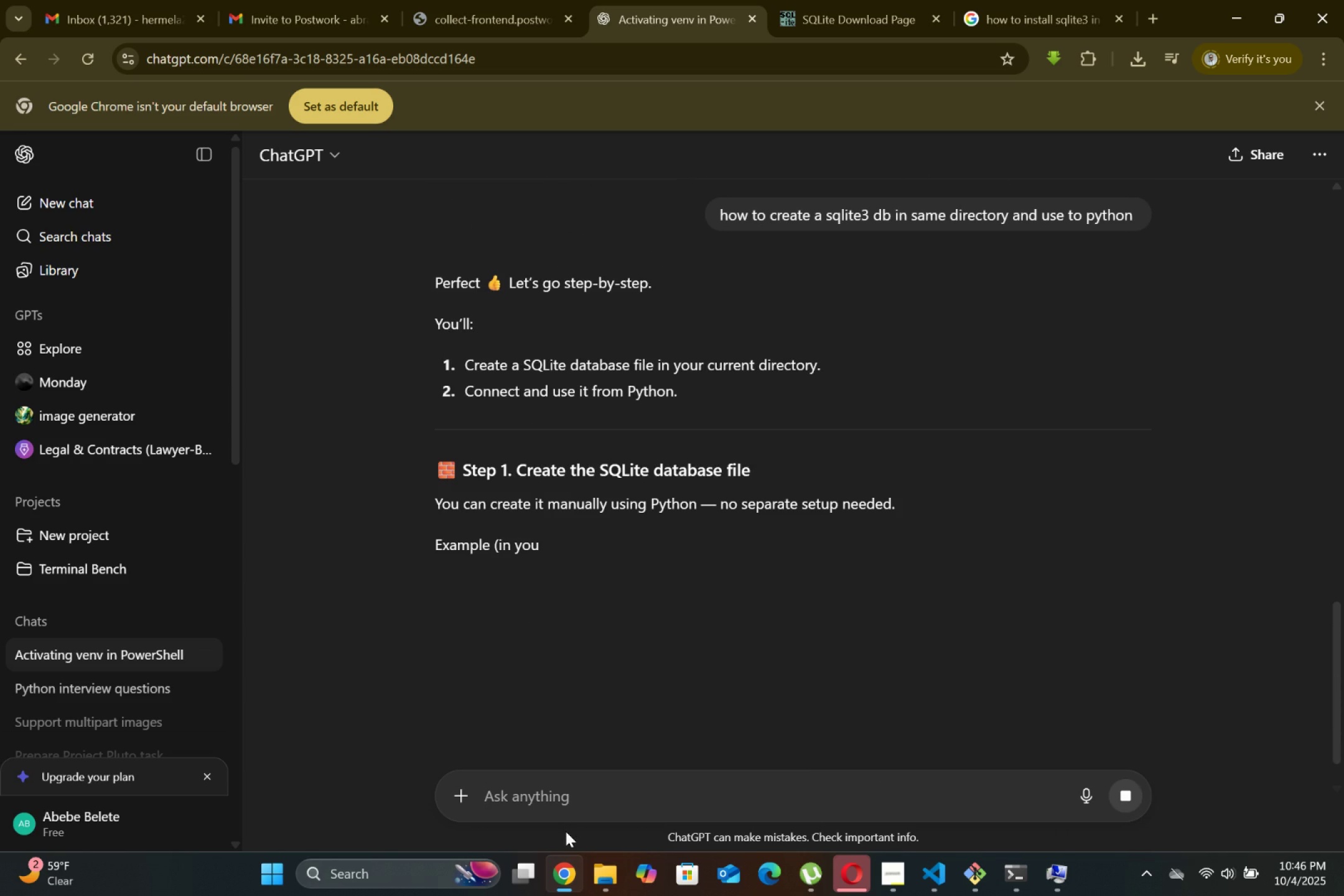 
scroll: coordinate [605, 668], scroll_direction: down, amount: 8.0
 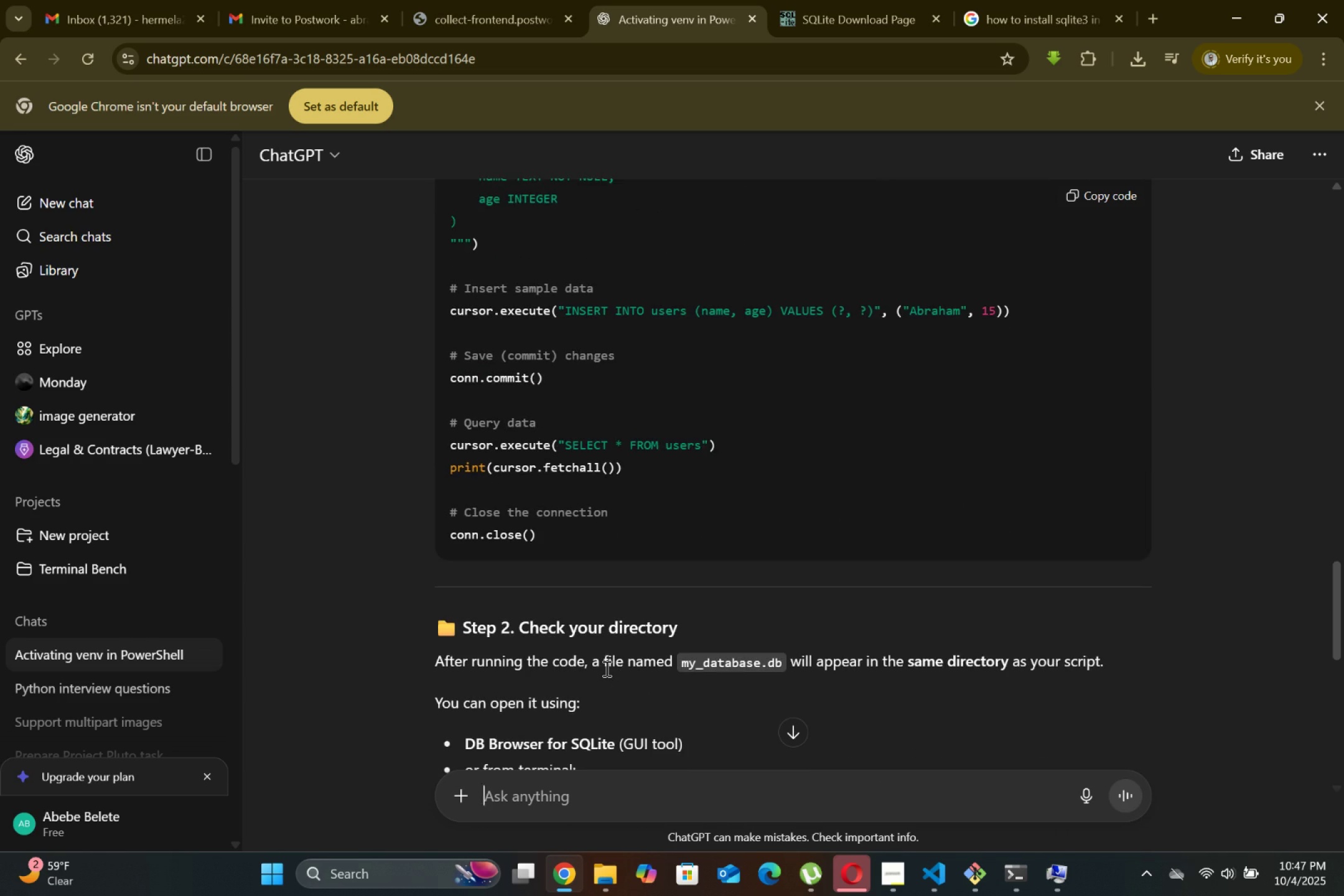 
scroll: coordinate [605, 668], scroll_direction: up, amount: 4.0
 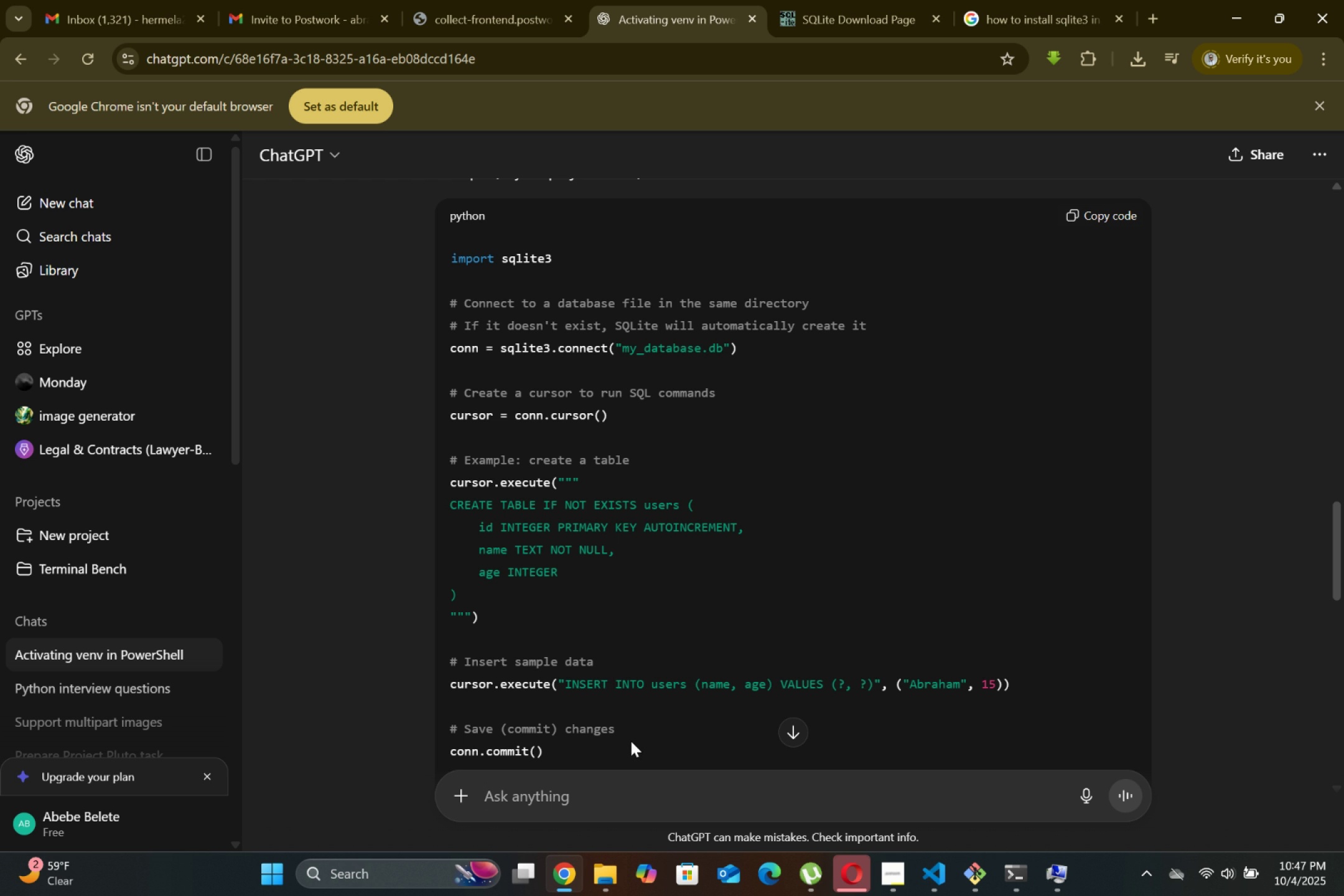 
wait(7.98)
 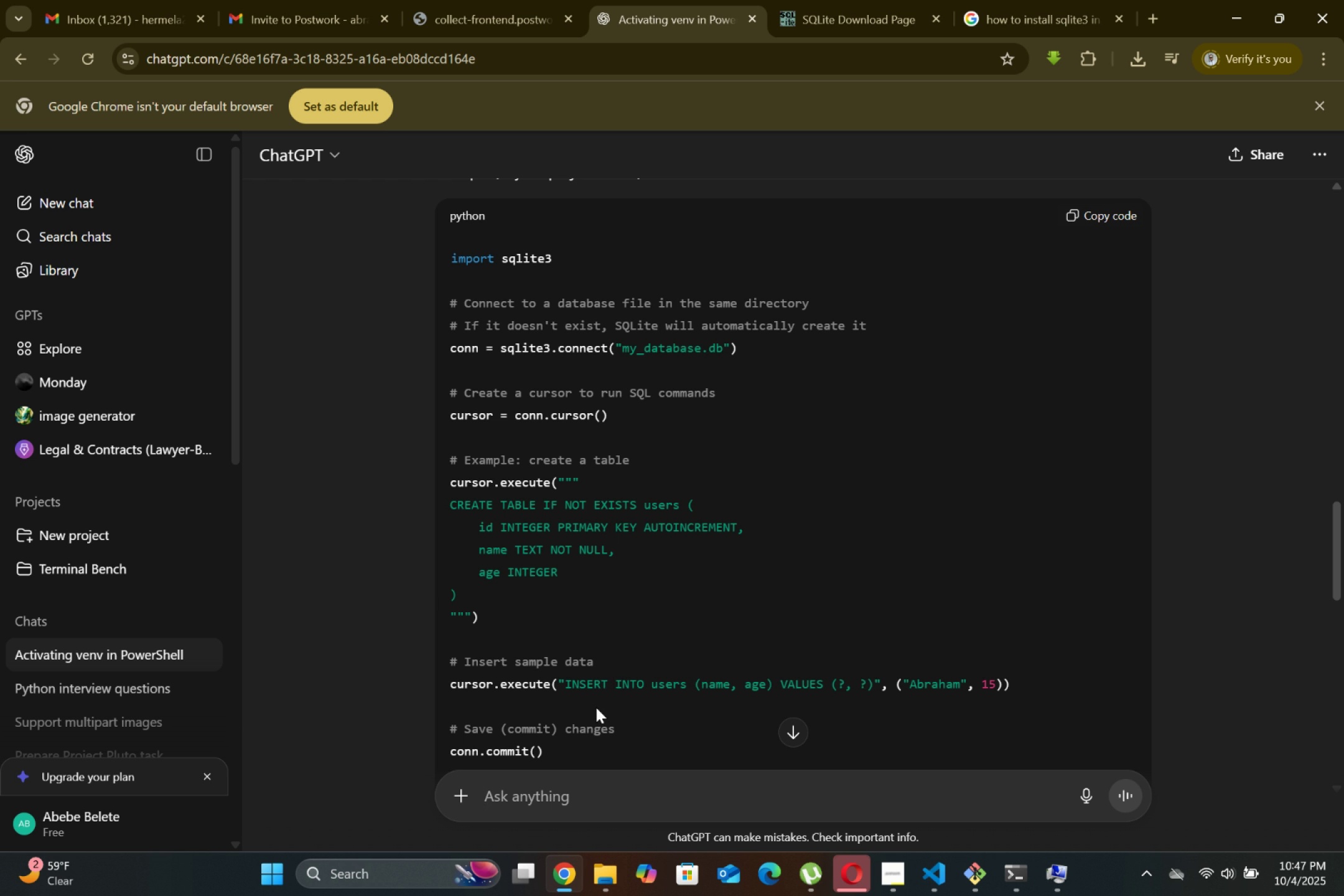 
scroll: coordinate [630, 737], scroll_direction: down, amount: 9.0
 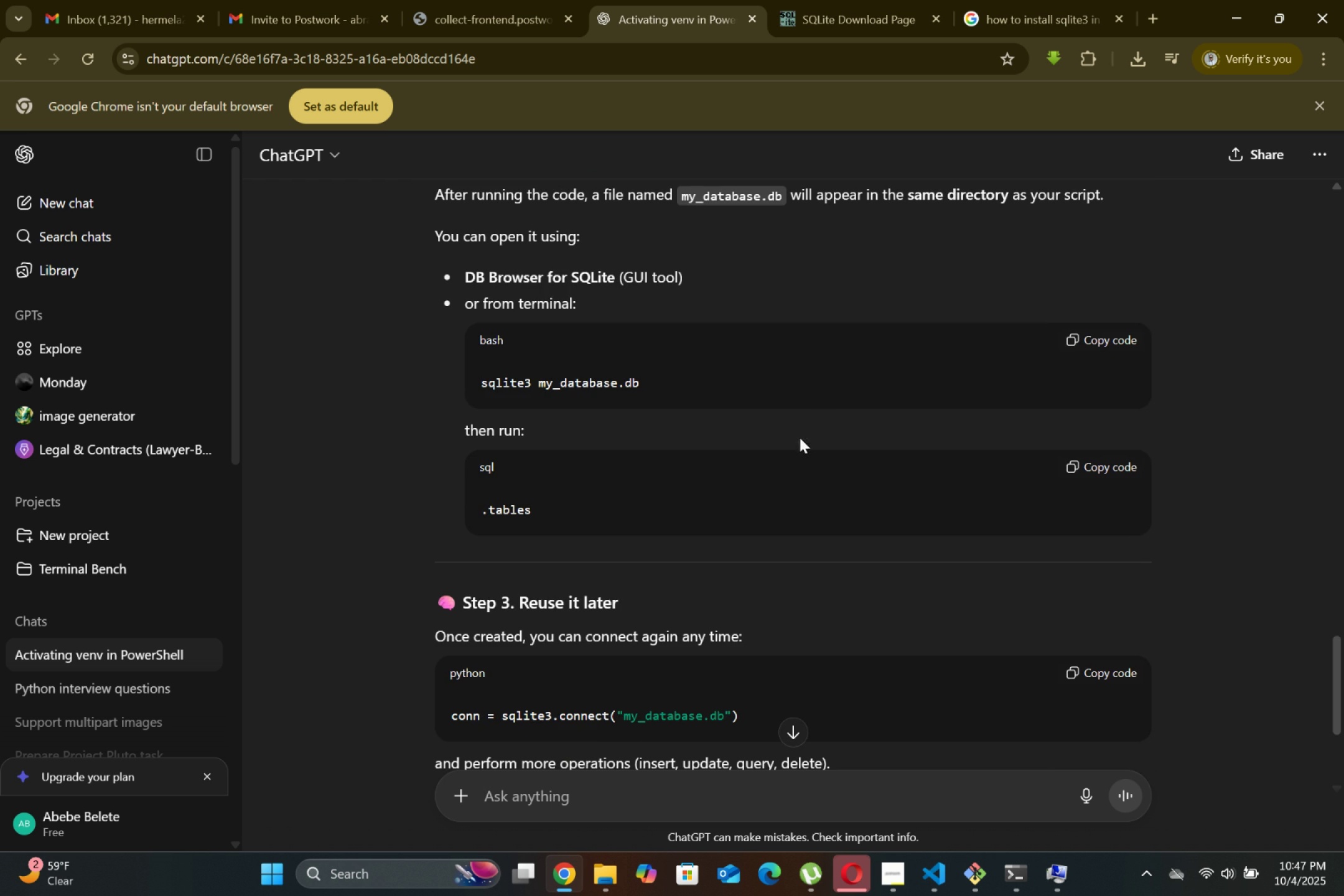 
left_click([1079, 469])
 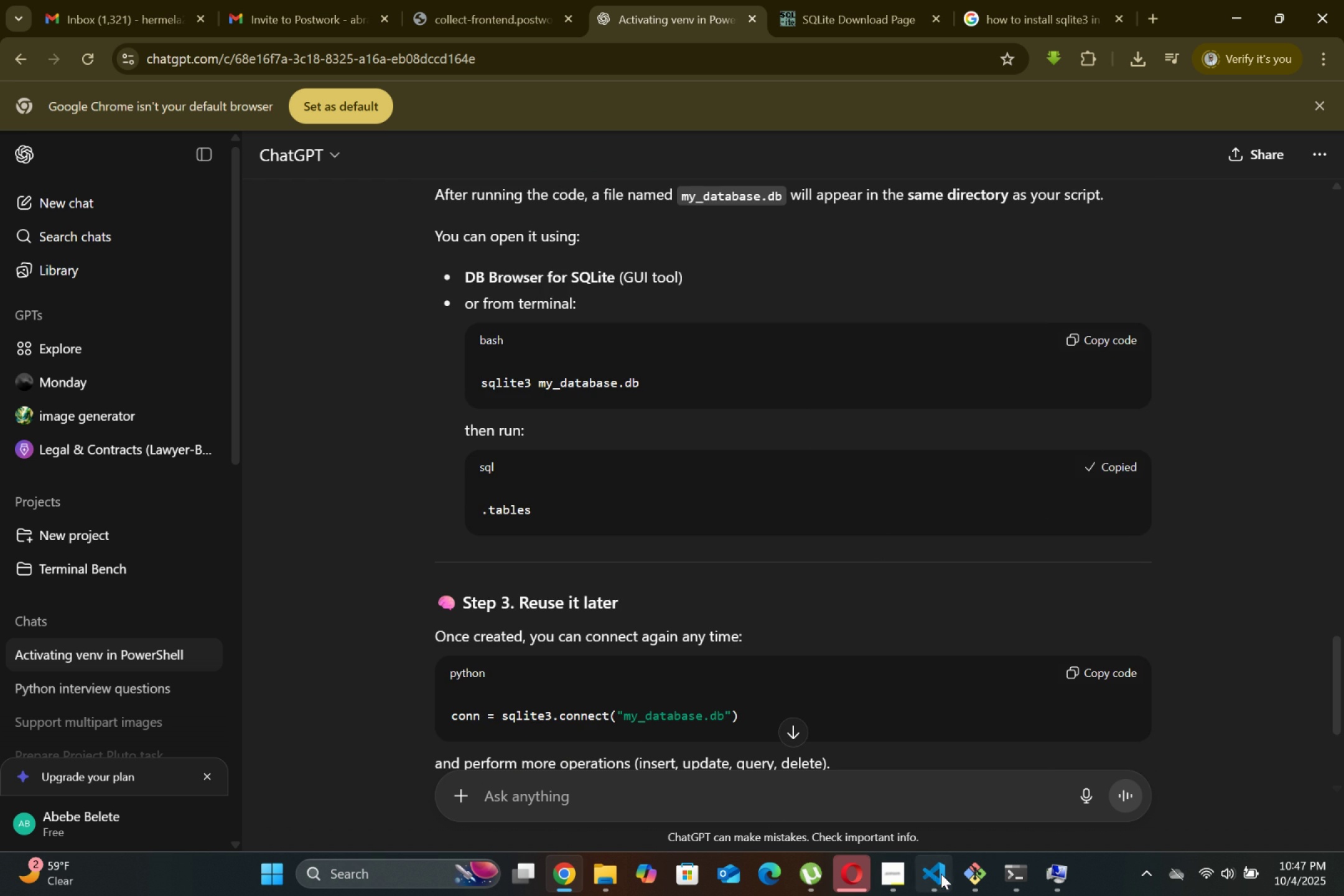 
left_click([1024, 873])
 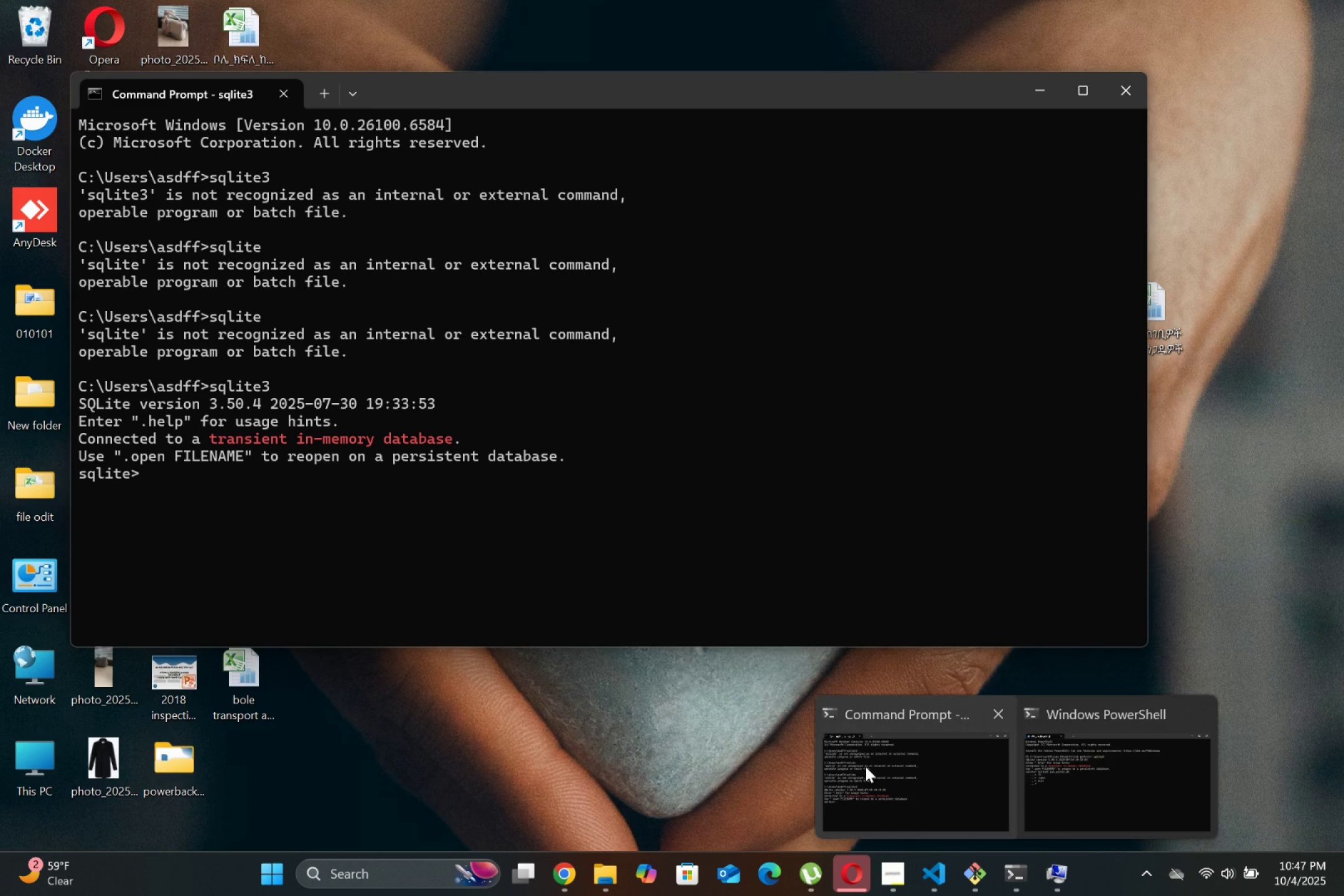 
left_click([866, 767])
 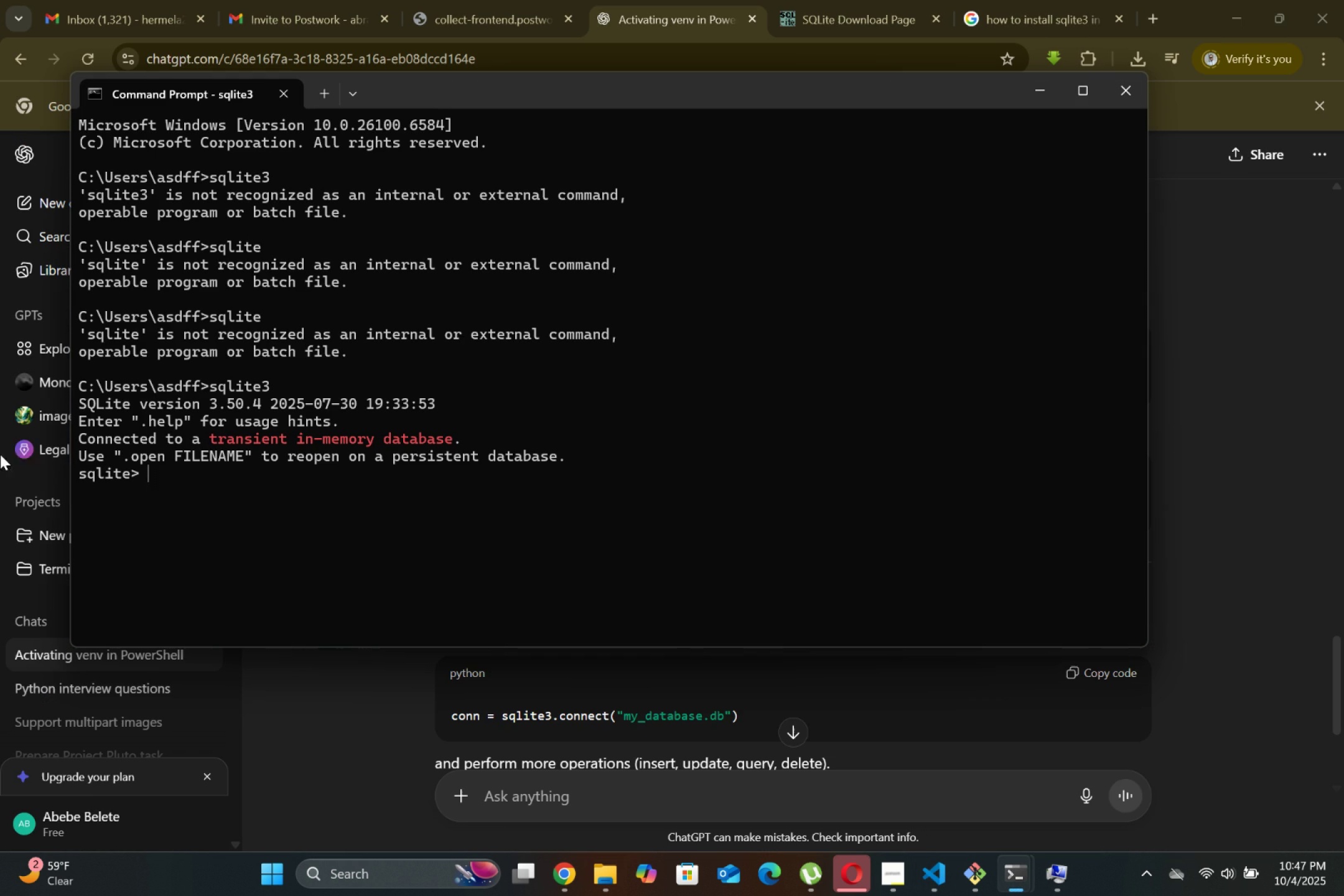 
left_click([204, 488])
 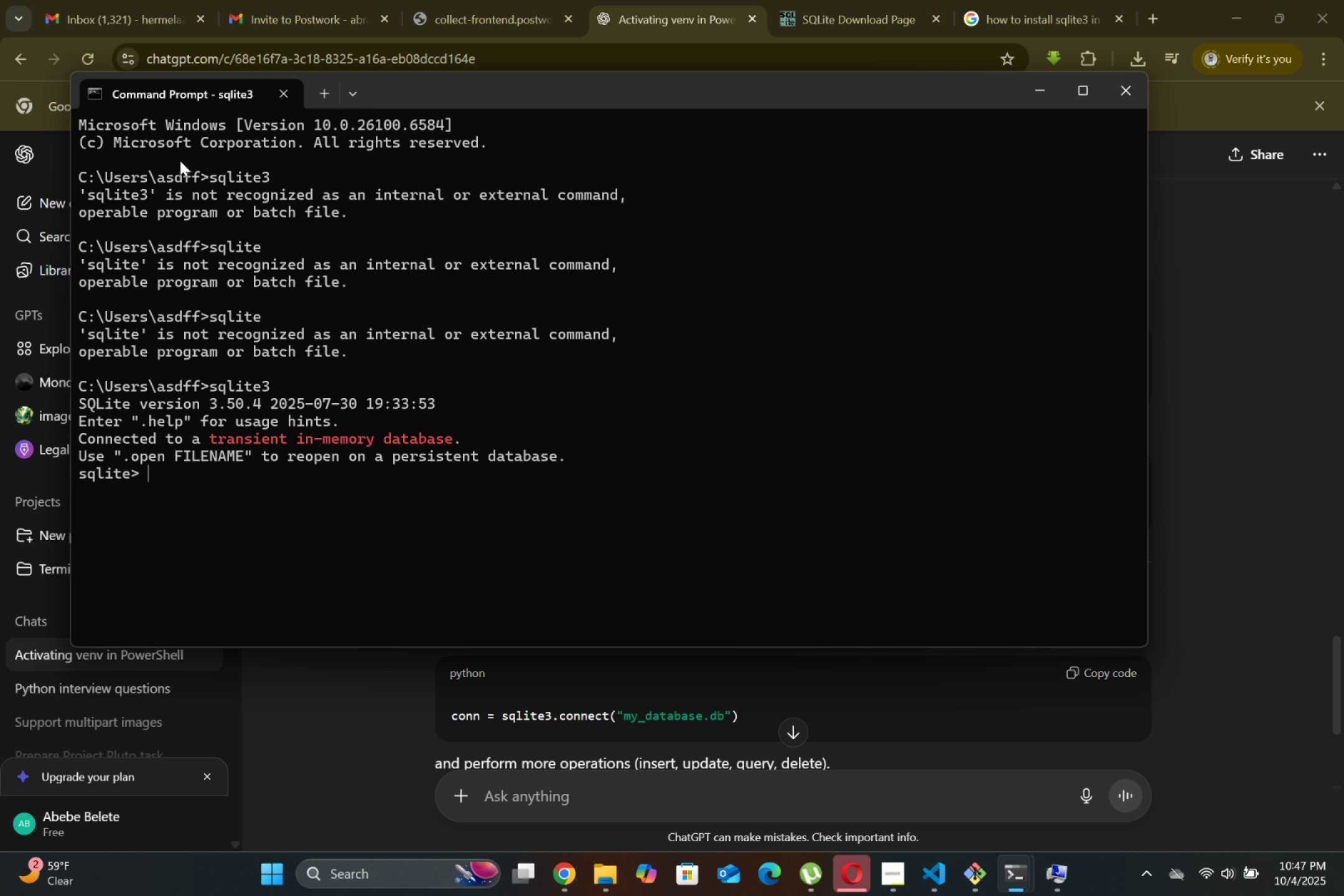 
left_click([1012, 885])
 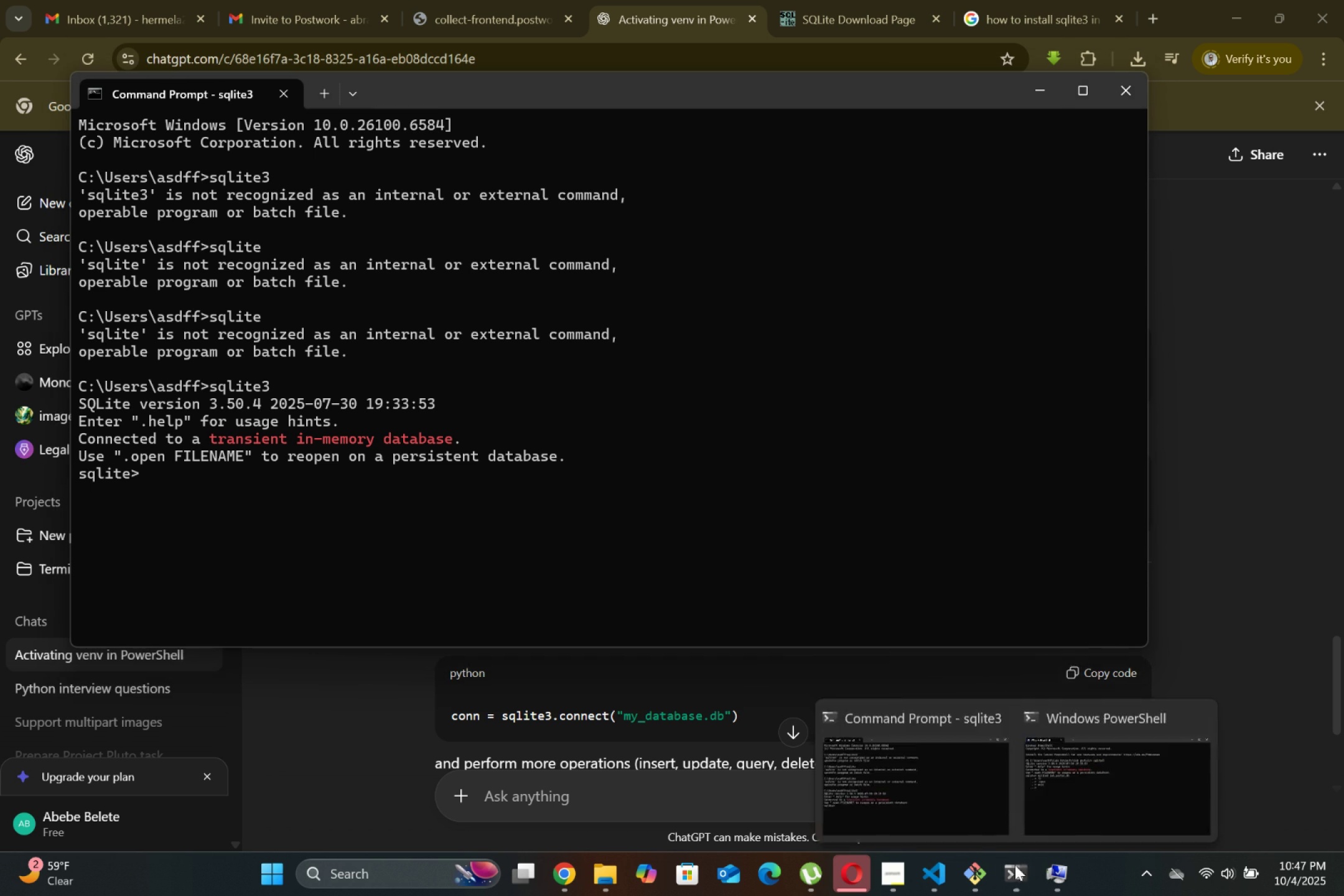 
left_click([1095, 798])
 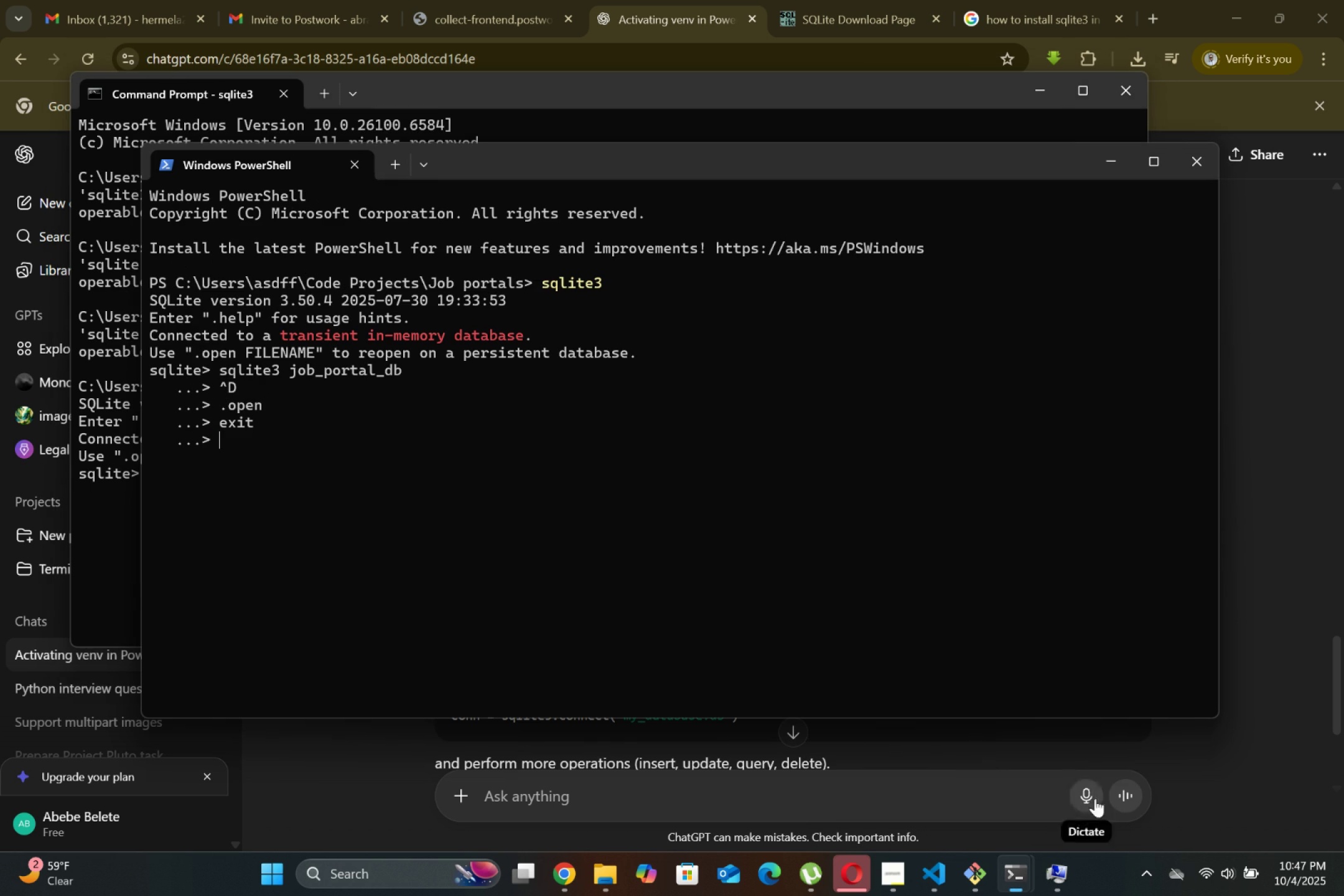 
left_click([352, 485])
 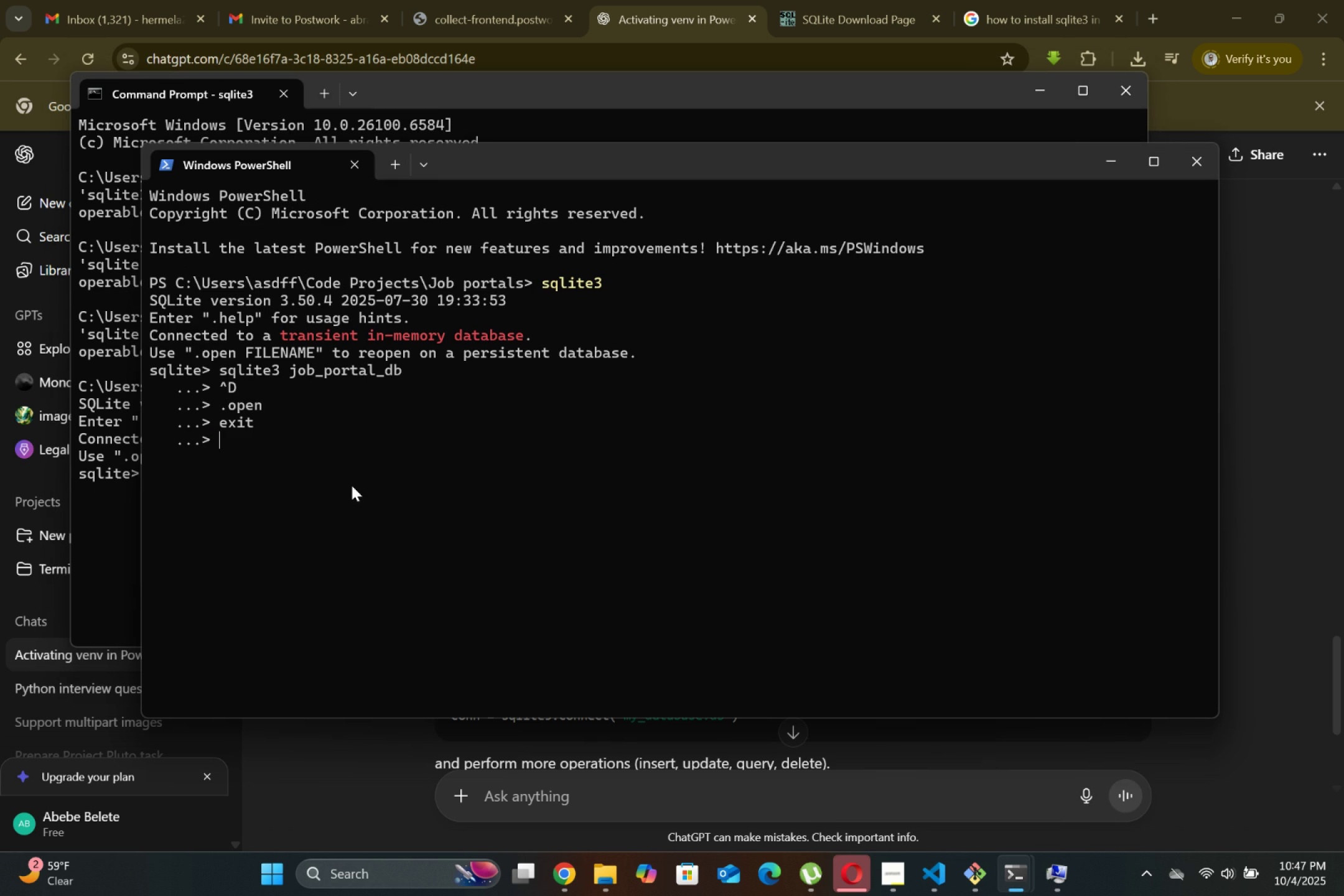 
right_click([352, 485])
 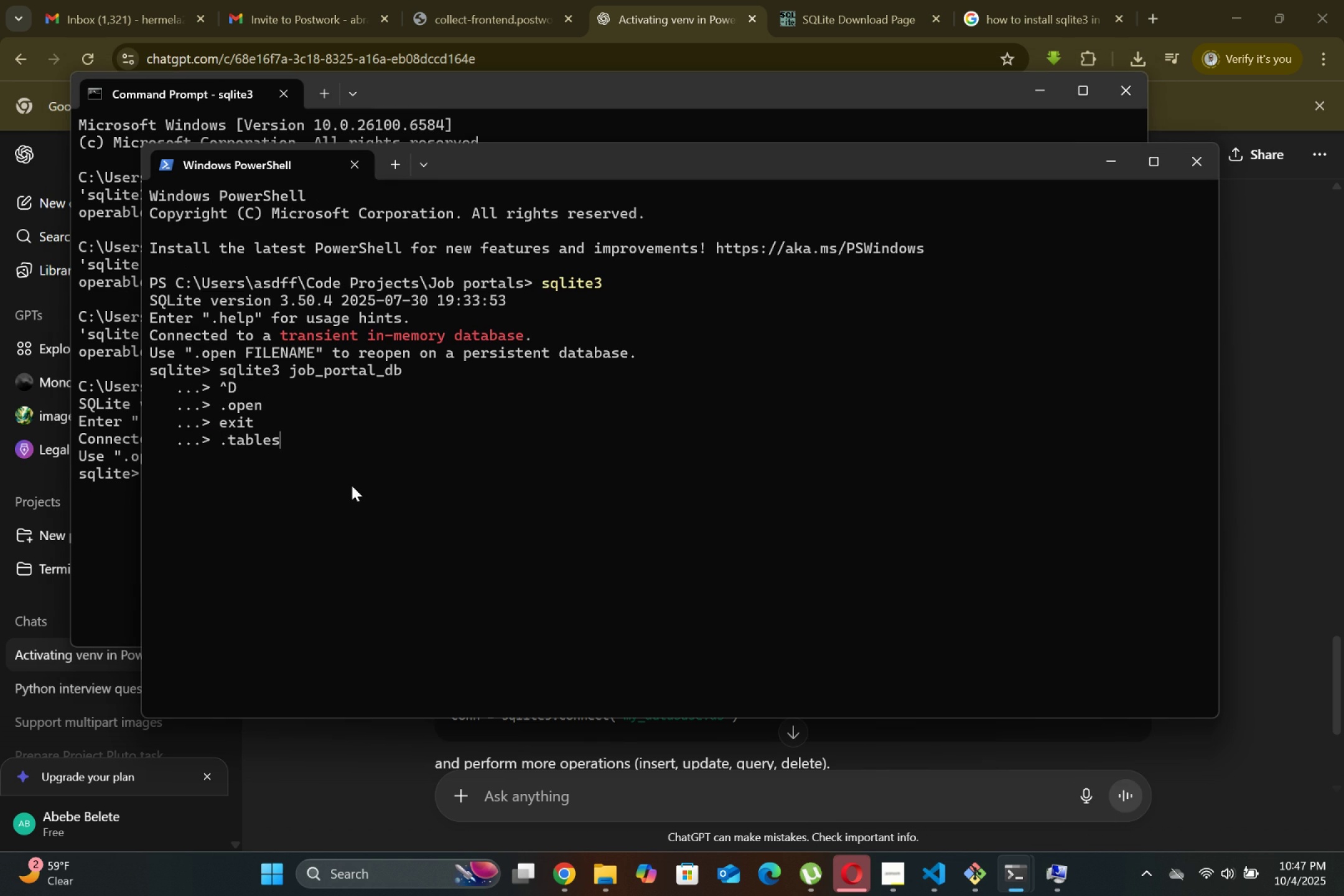 
key(Enter)
 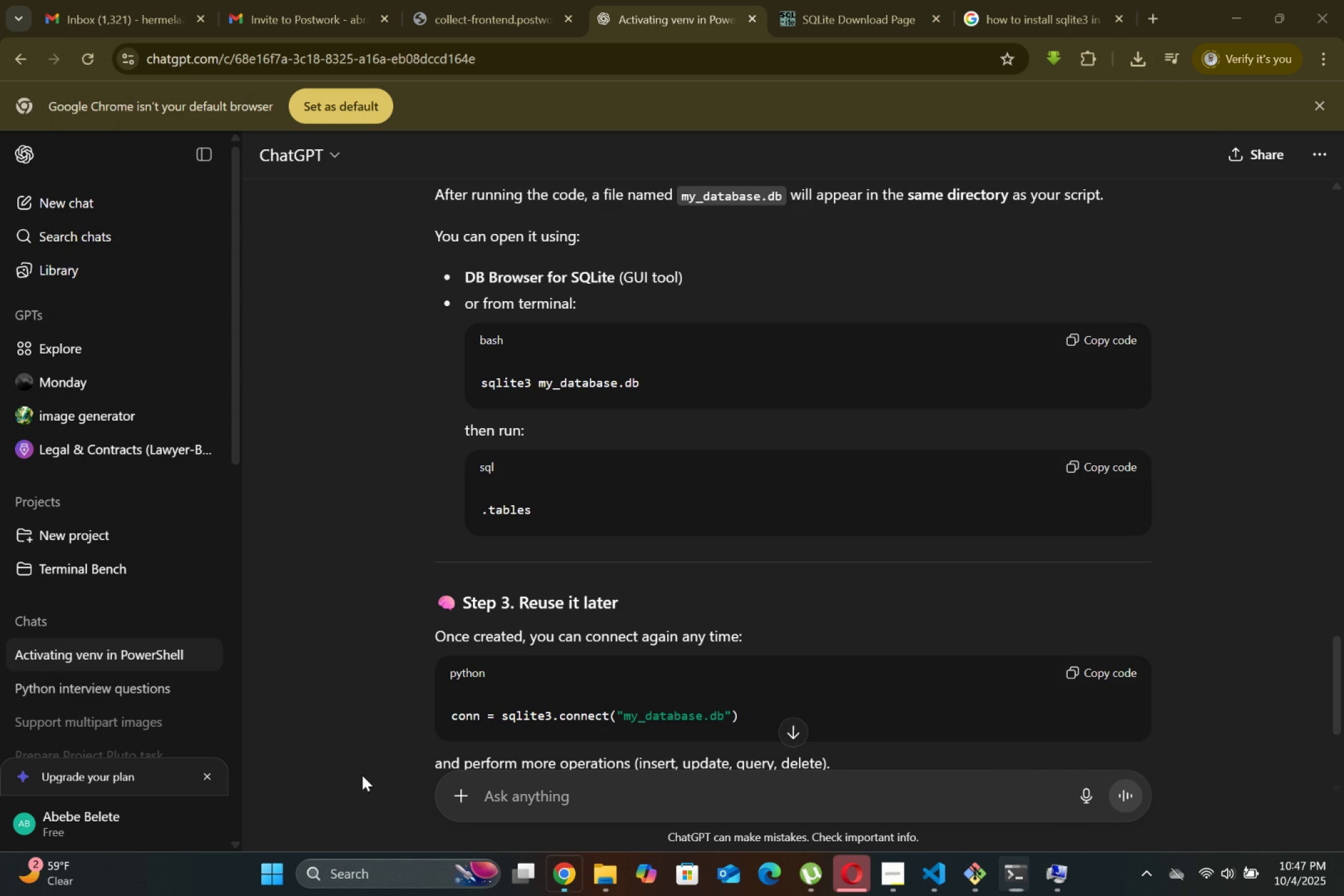 
scroll: coordinate [492, 688], scroll_direction: down, amount: 1.0
 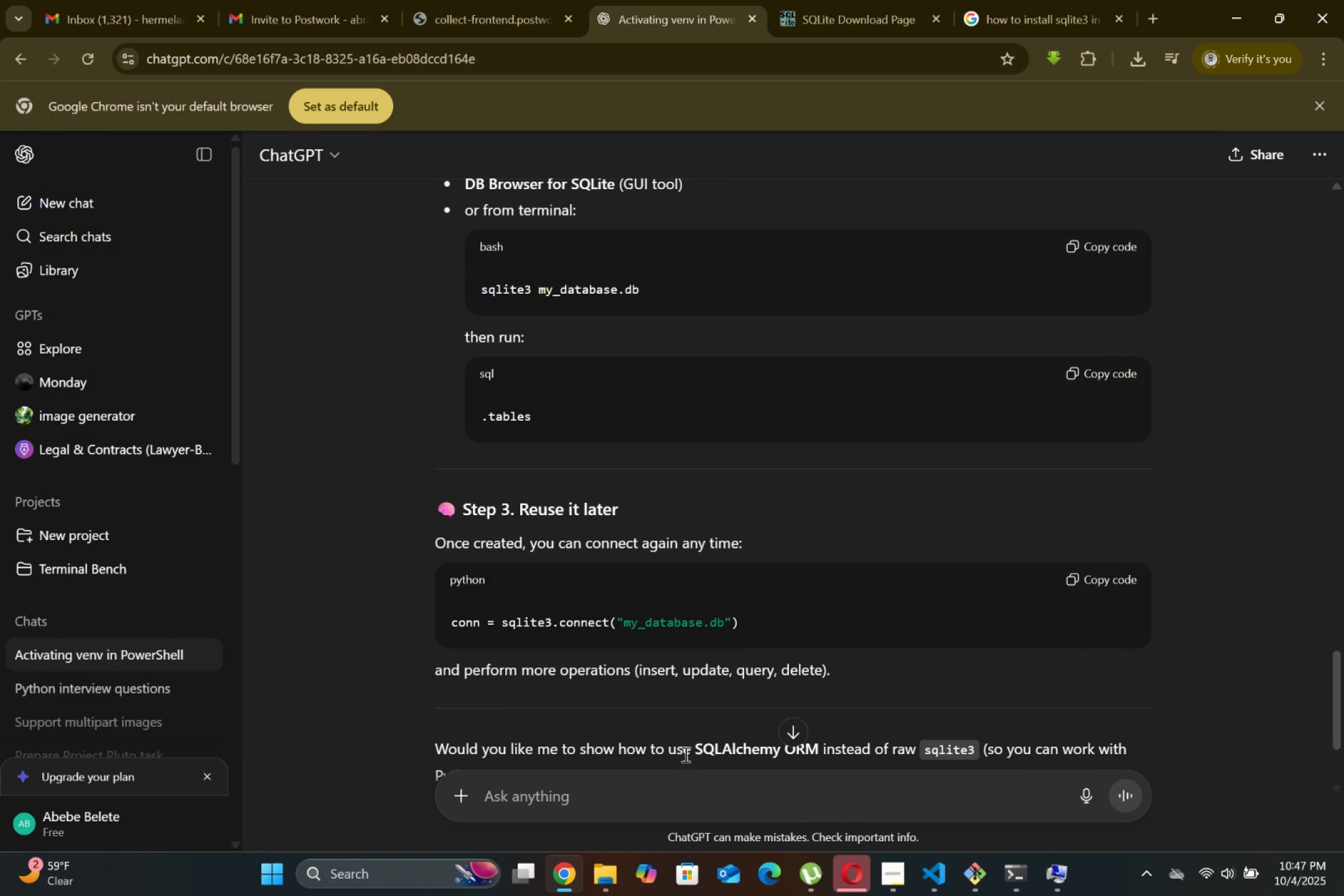 
left_click([936, 889])
 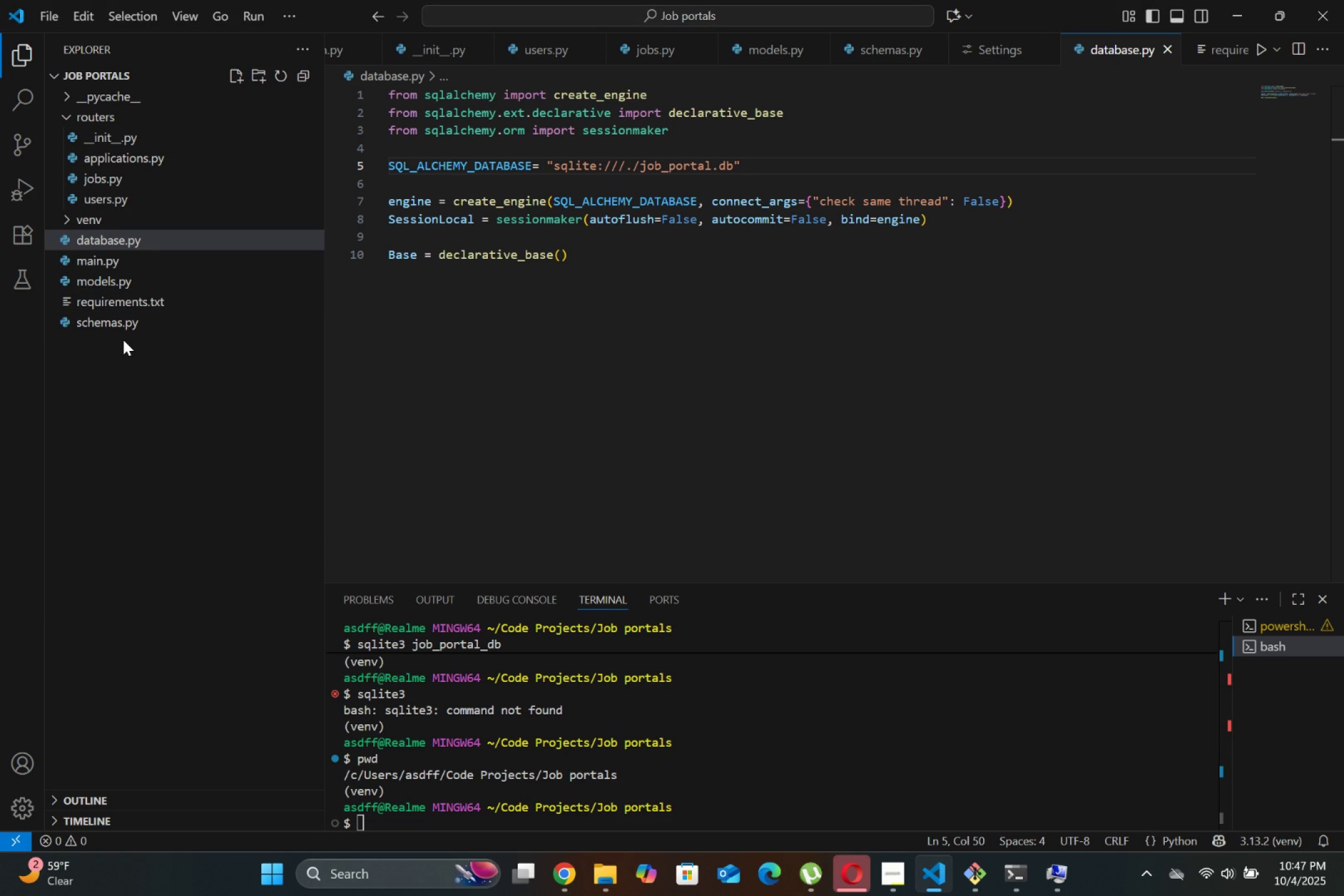 
wait(5.06)
 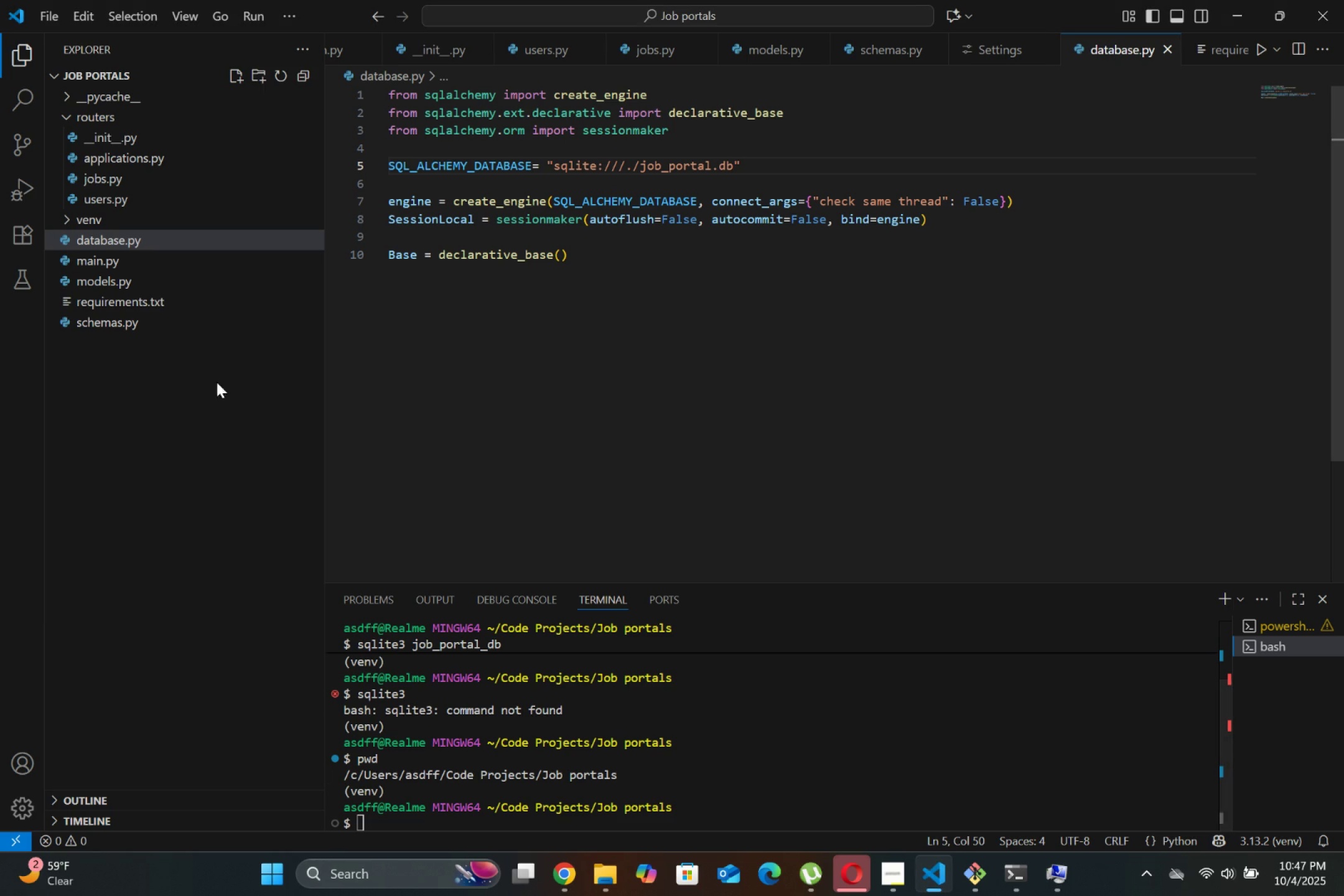 
left_click([123, 340])
 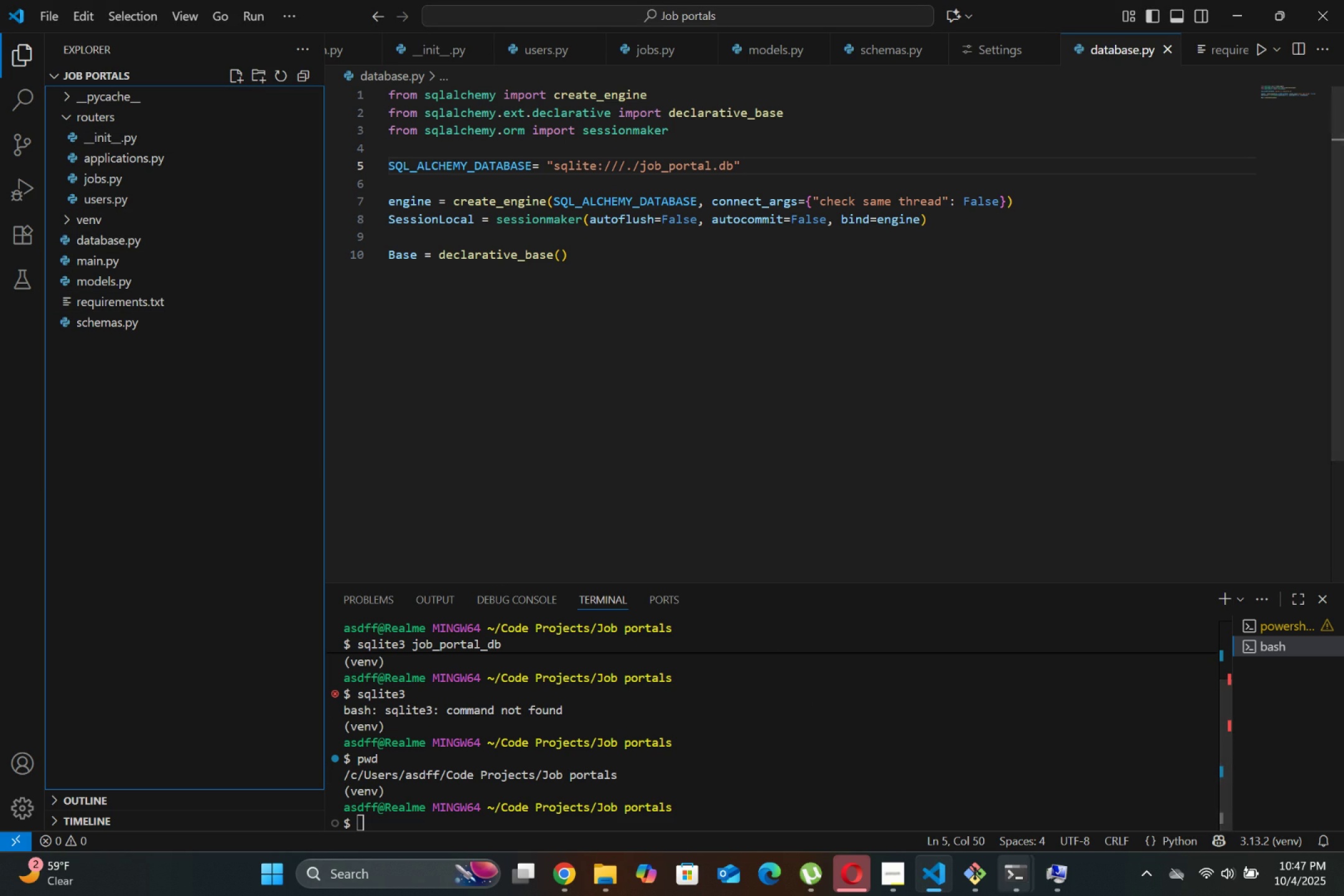 
left_click([1017, 882])
 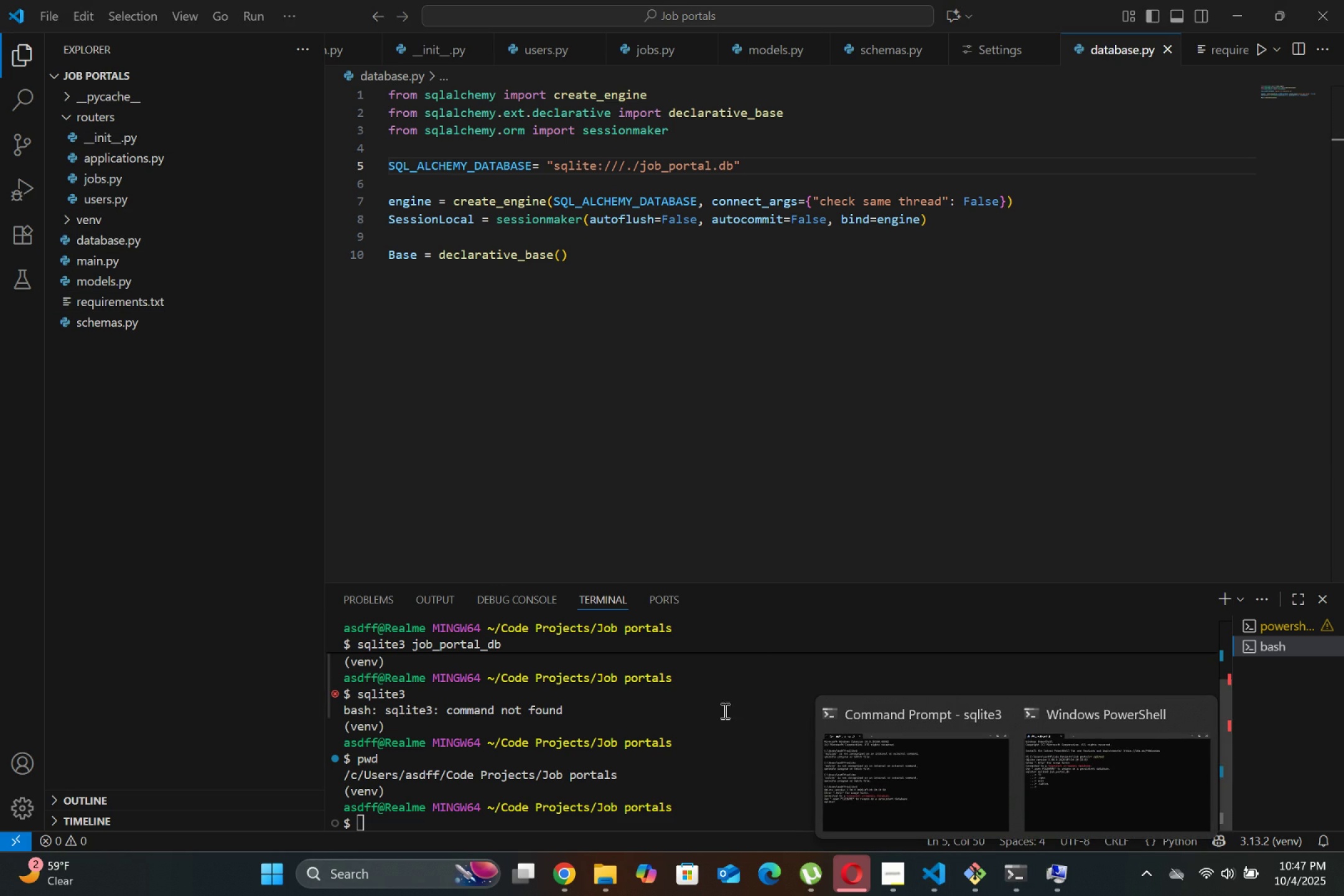 
left_click([1048, 768])
 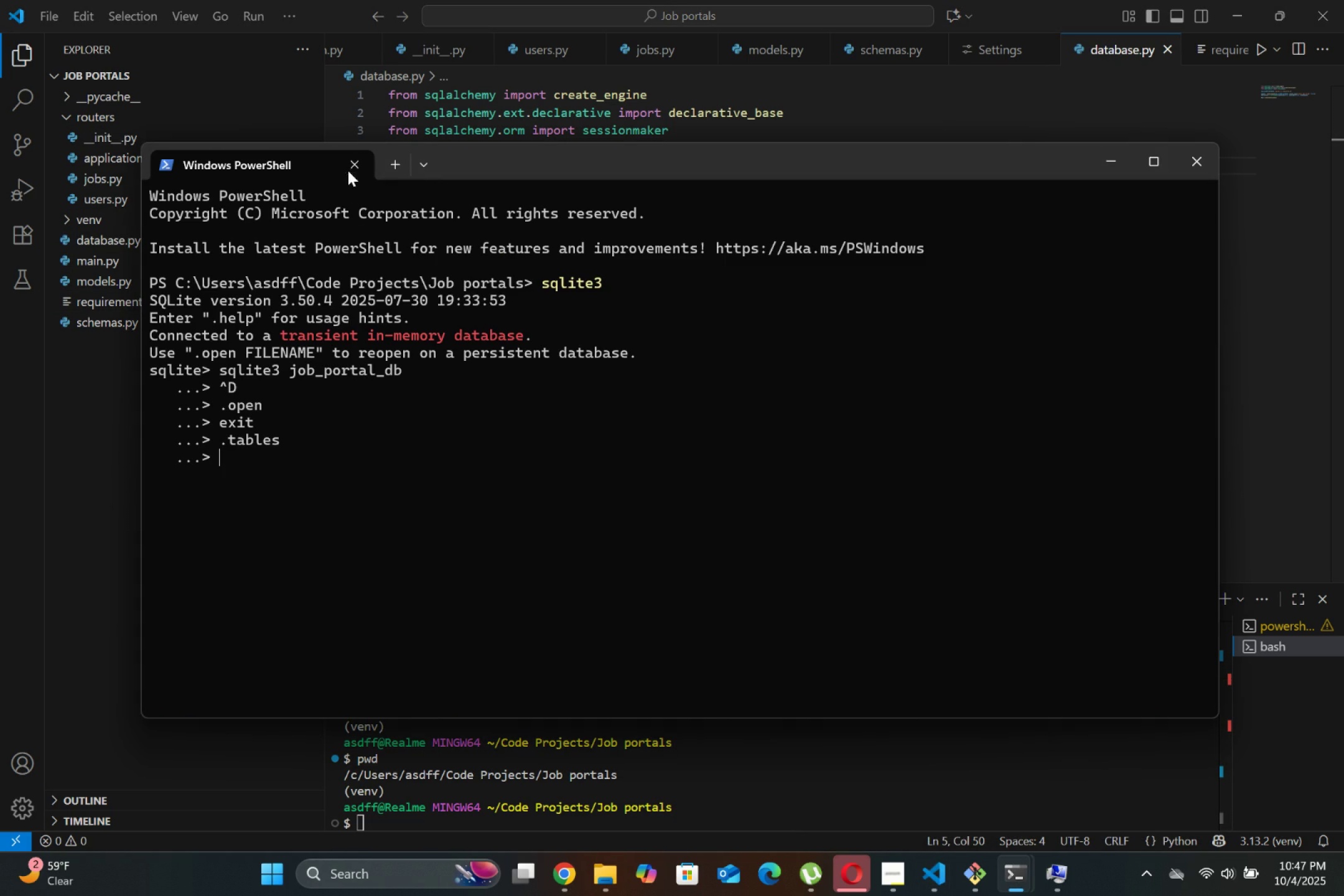 
left_click([352, 164])
 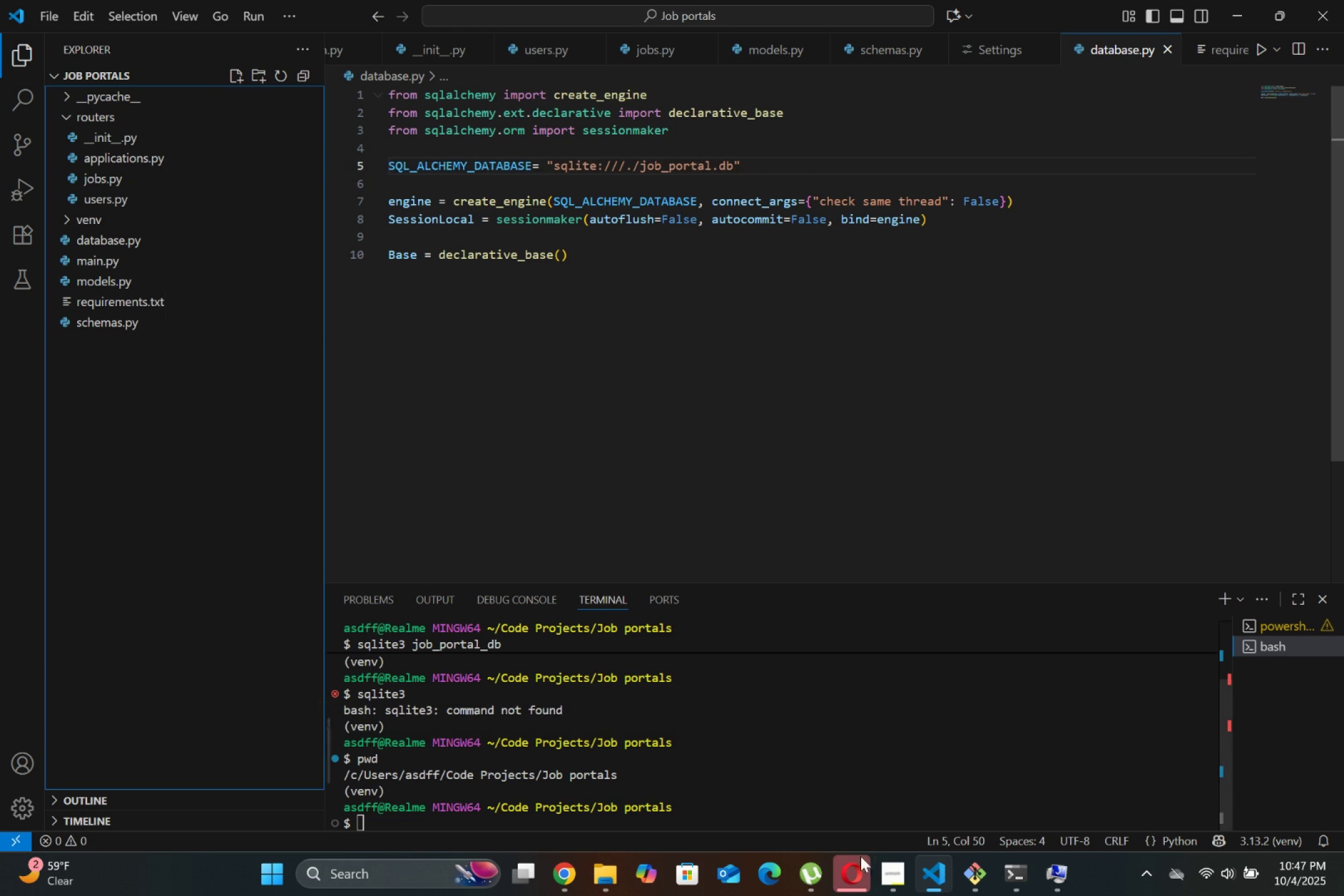 
left_click([1017, 874])
 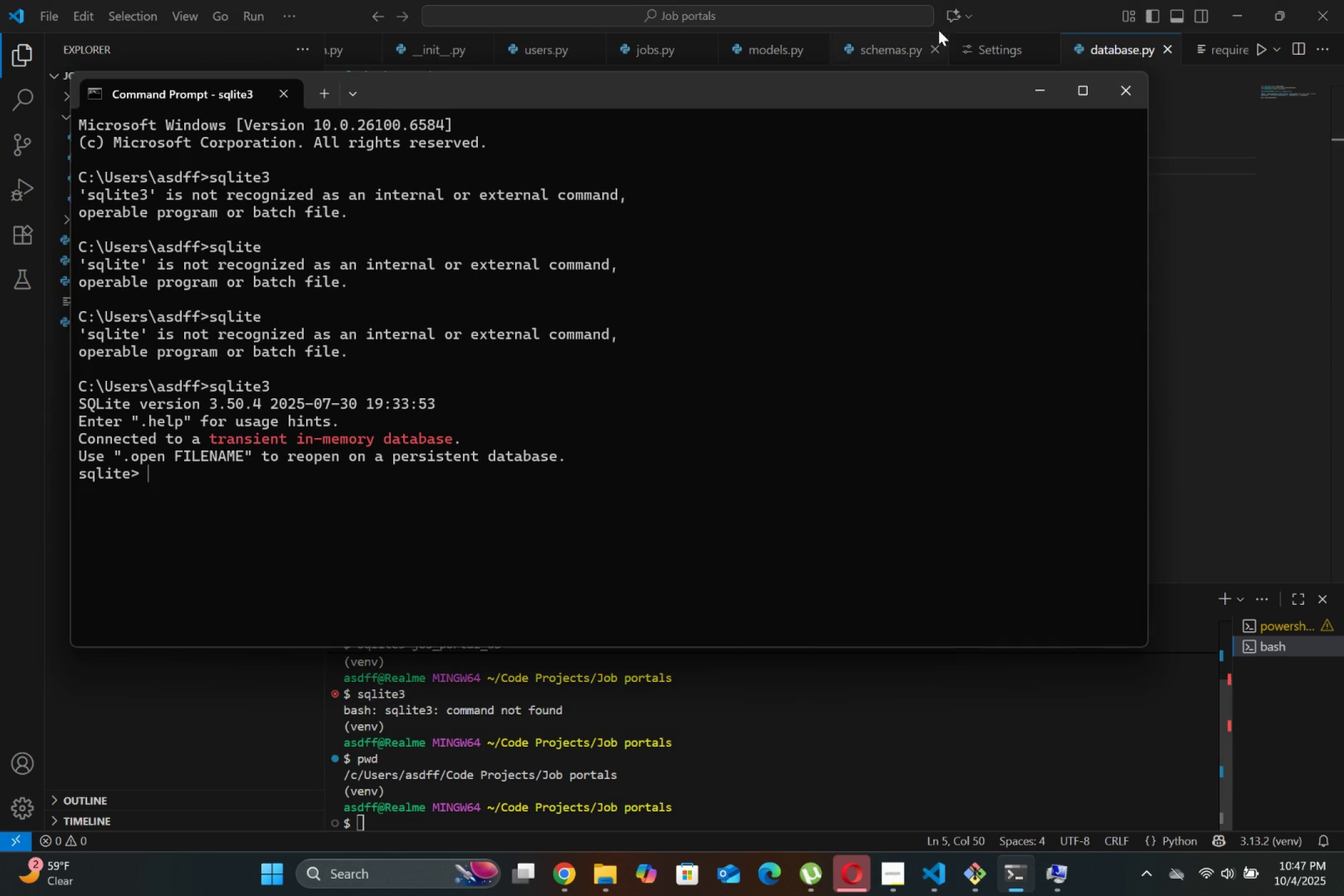 
left_click([1132, 100])
 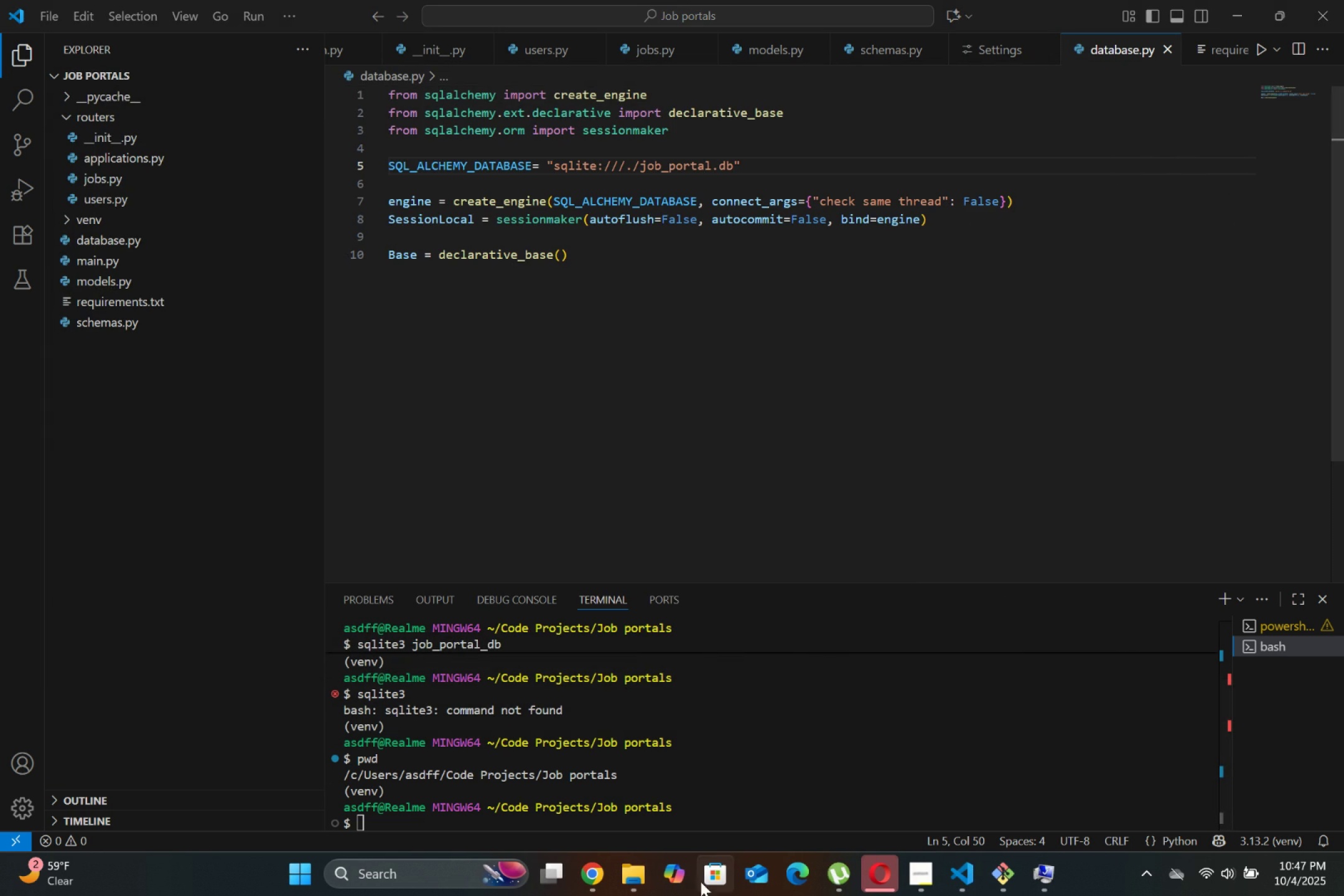 
left_click([630, 875])
 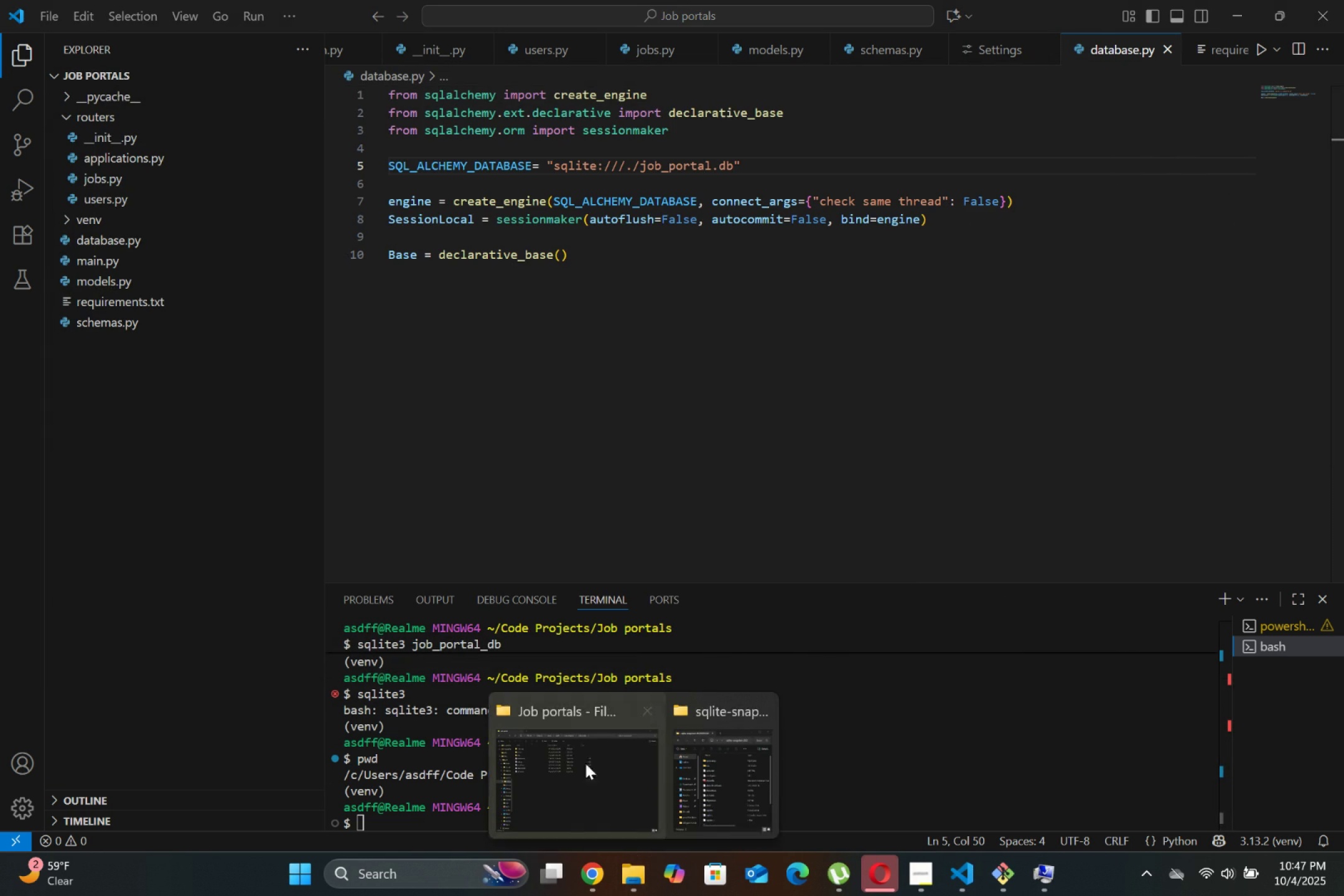 
left_click([605, 770])
 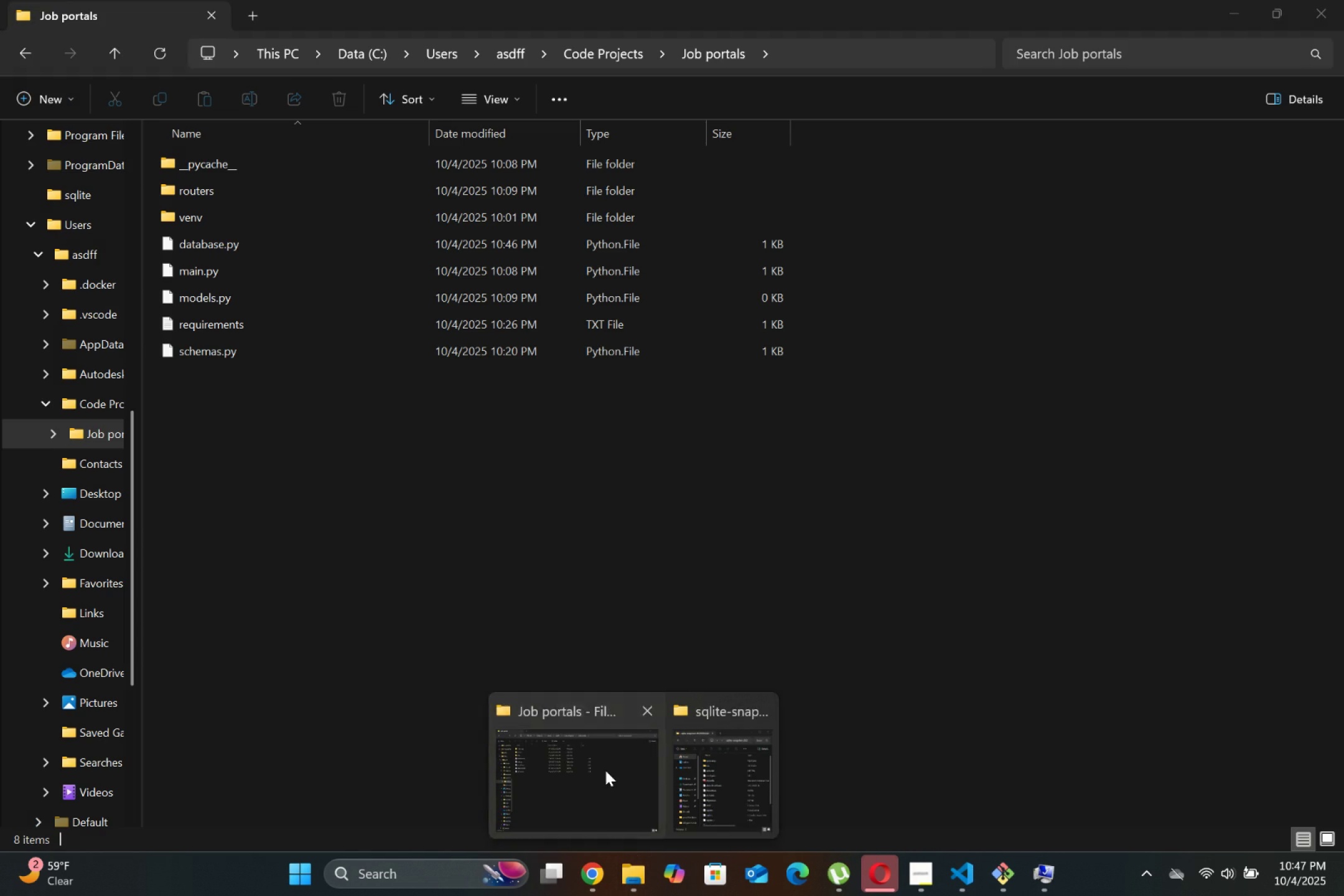 
right_click([531, 589])
 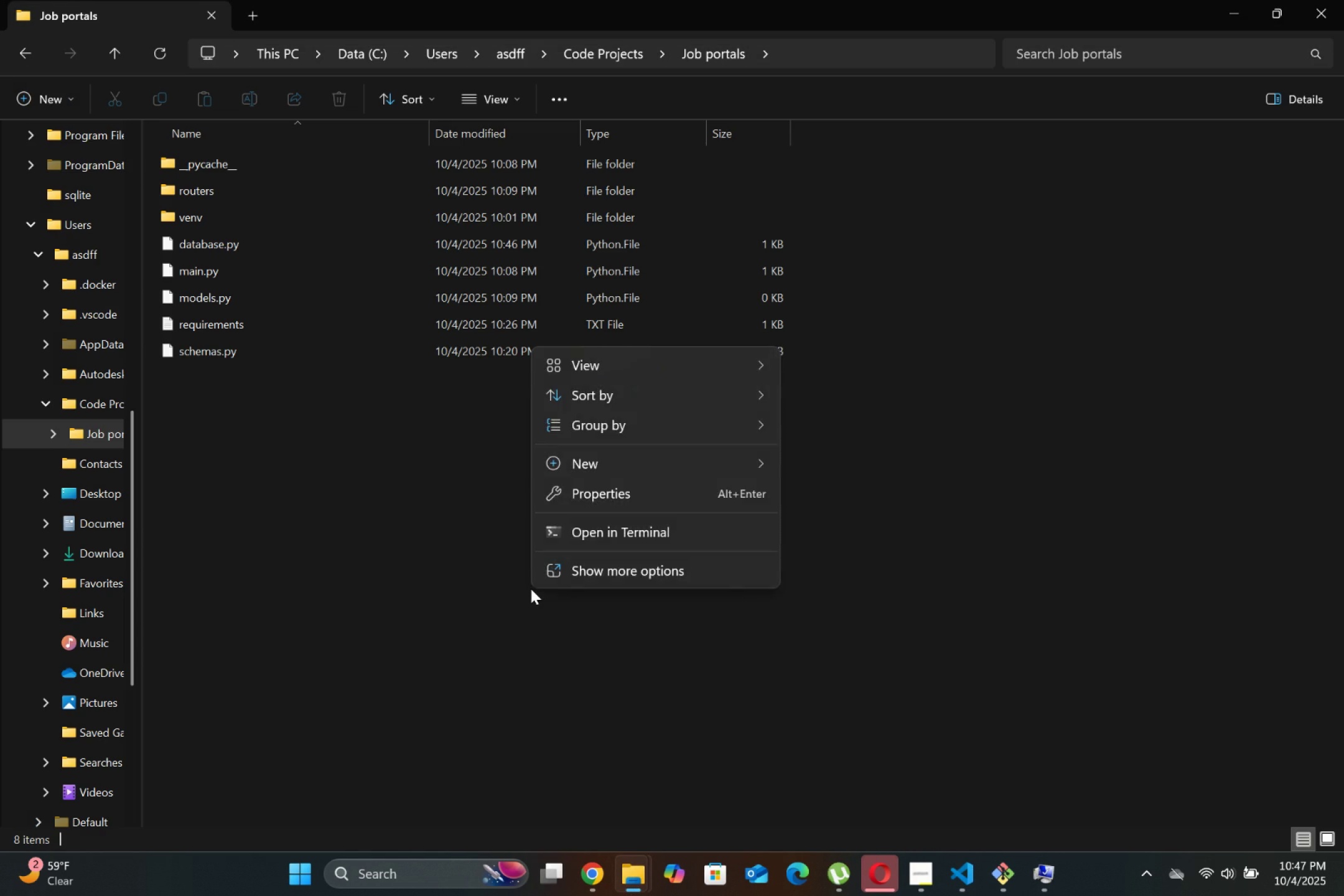 
double_click([531, 588])
 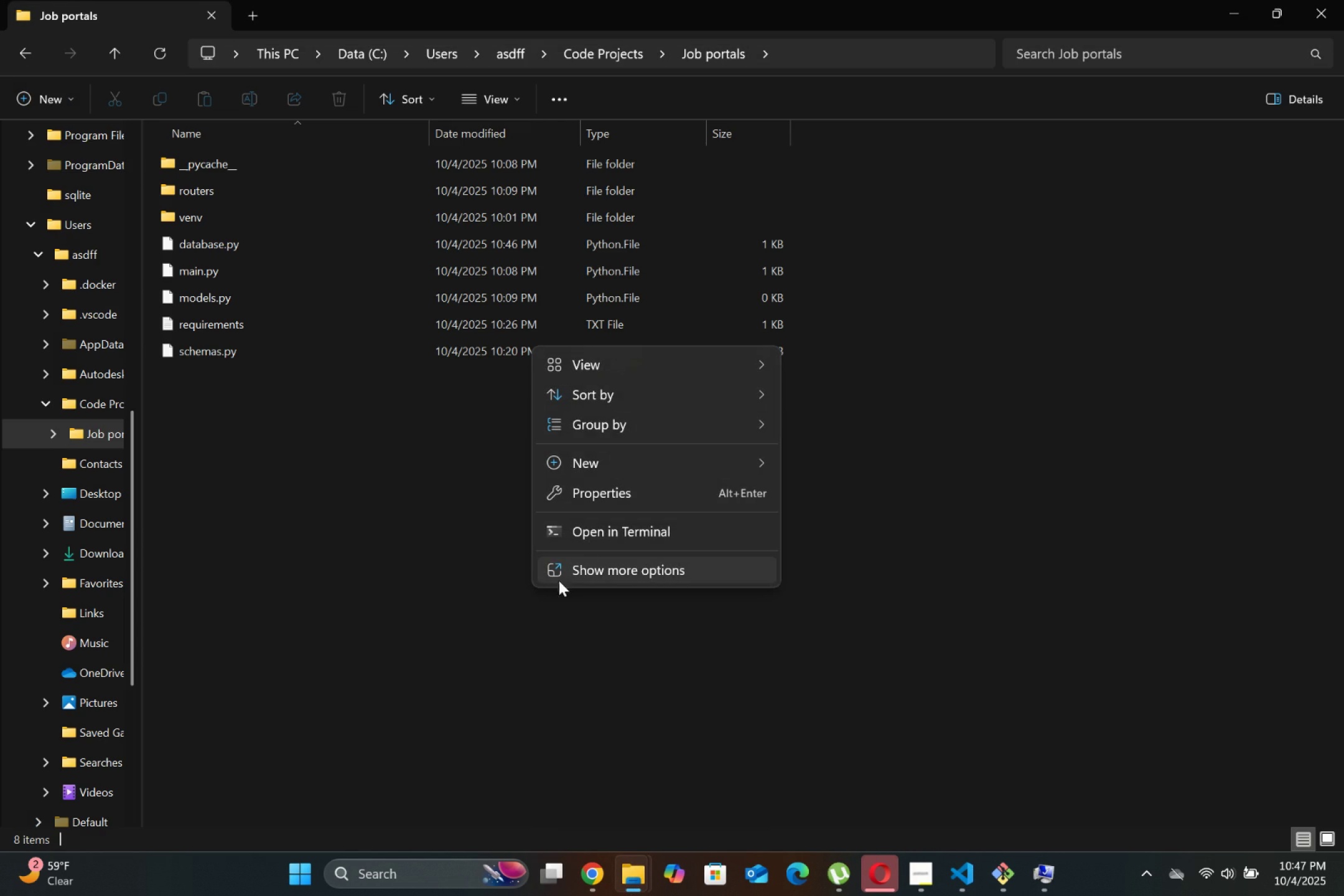 
left_click([610, 531])
 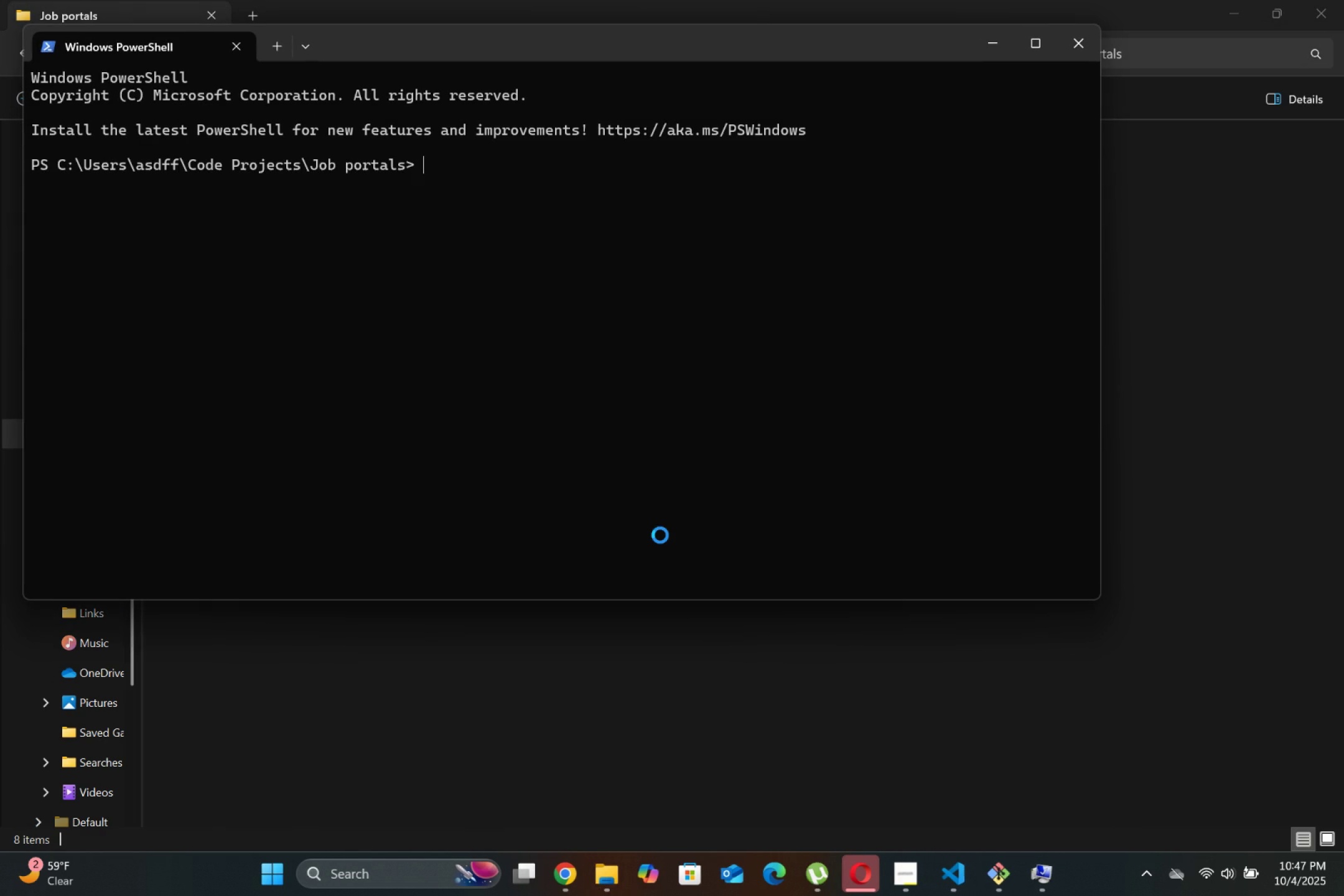 
type(sqlitre)
key(Backspace)
key(Backspace)
type(t)
key(Backspace)
type(3)
key(Backspace)
type(e3)
 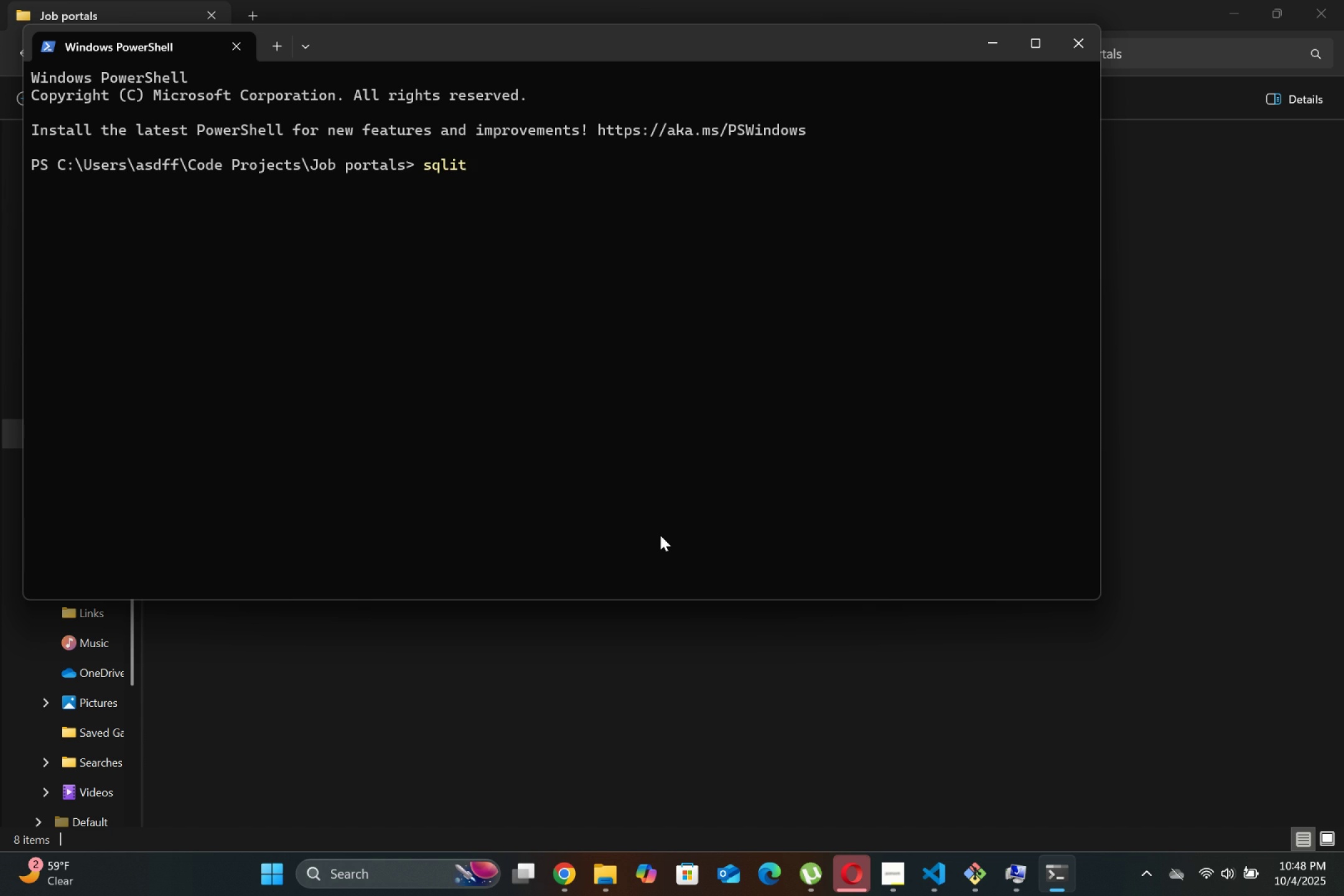 
key(Enter)
 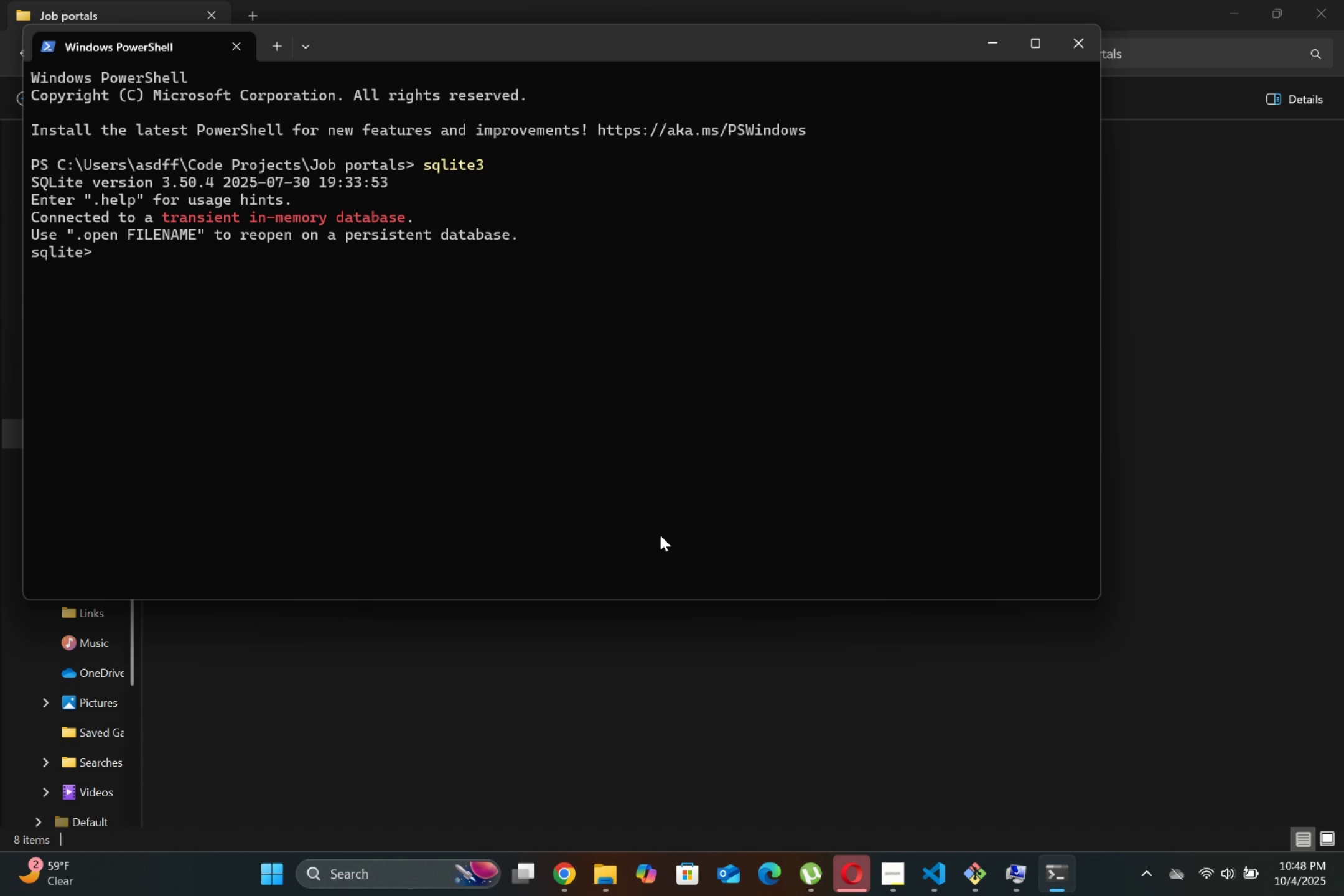 
type(,)
key(Backspace)
type(.help)
 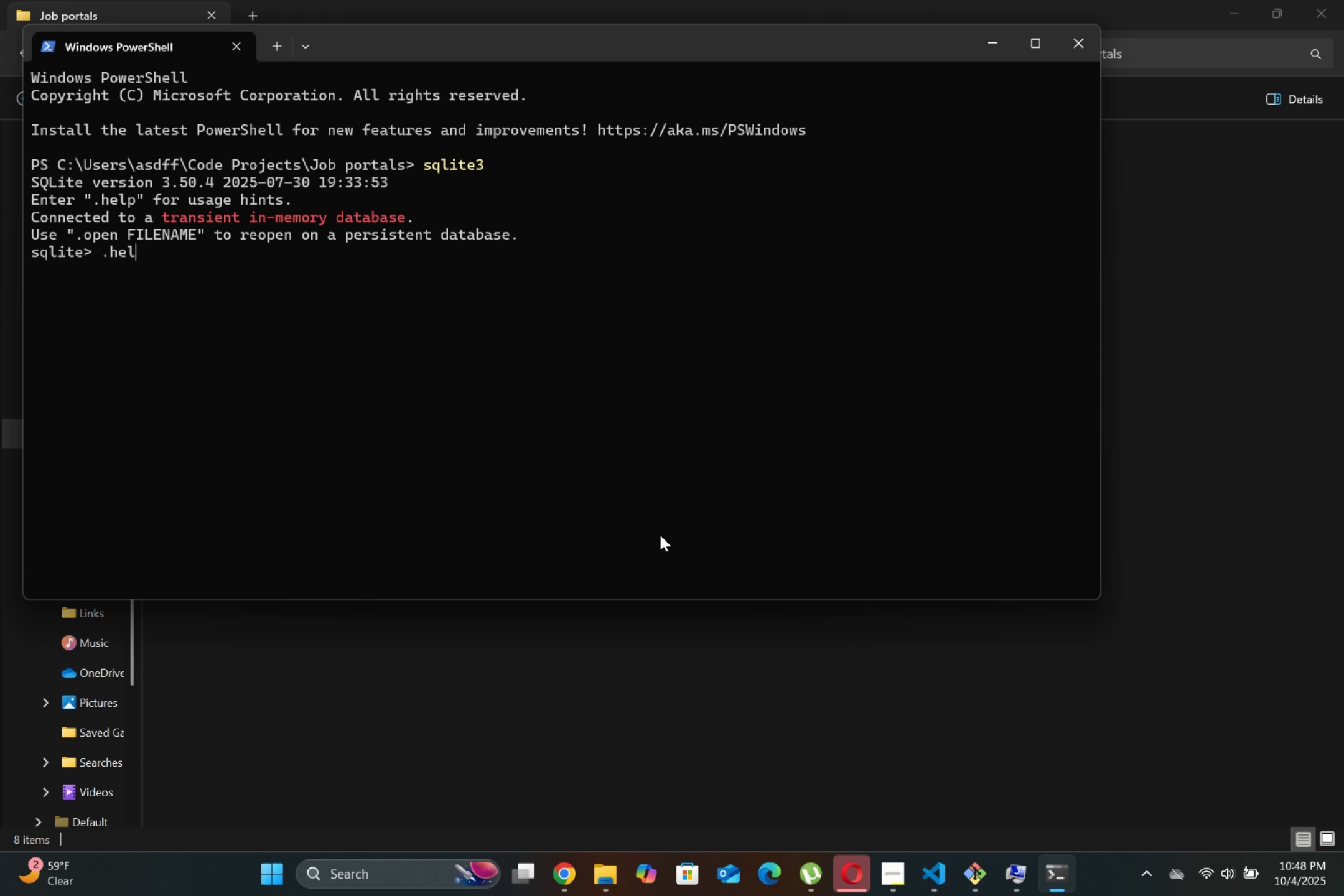 
key(Enter)
 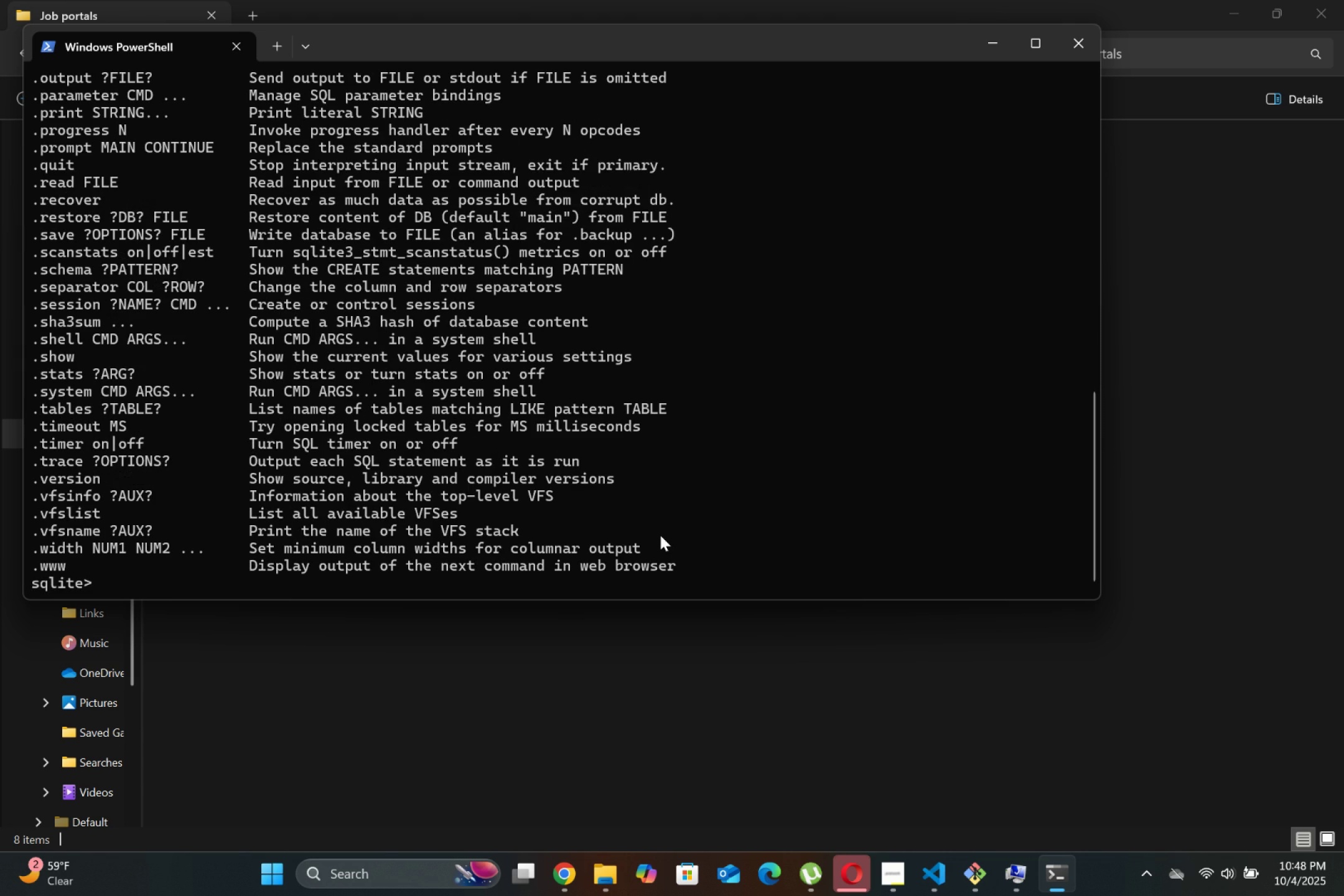 
scroll: coordinate [660, 535], scroll_direction: up, amount: 12.0
 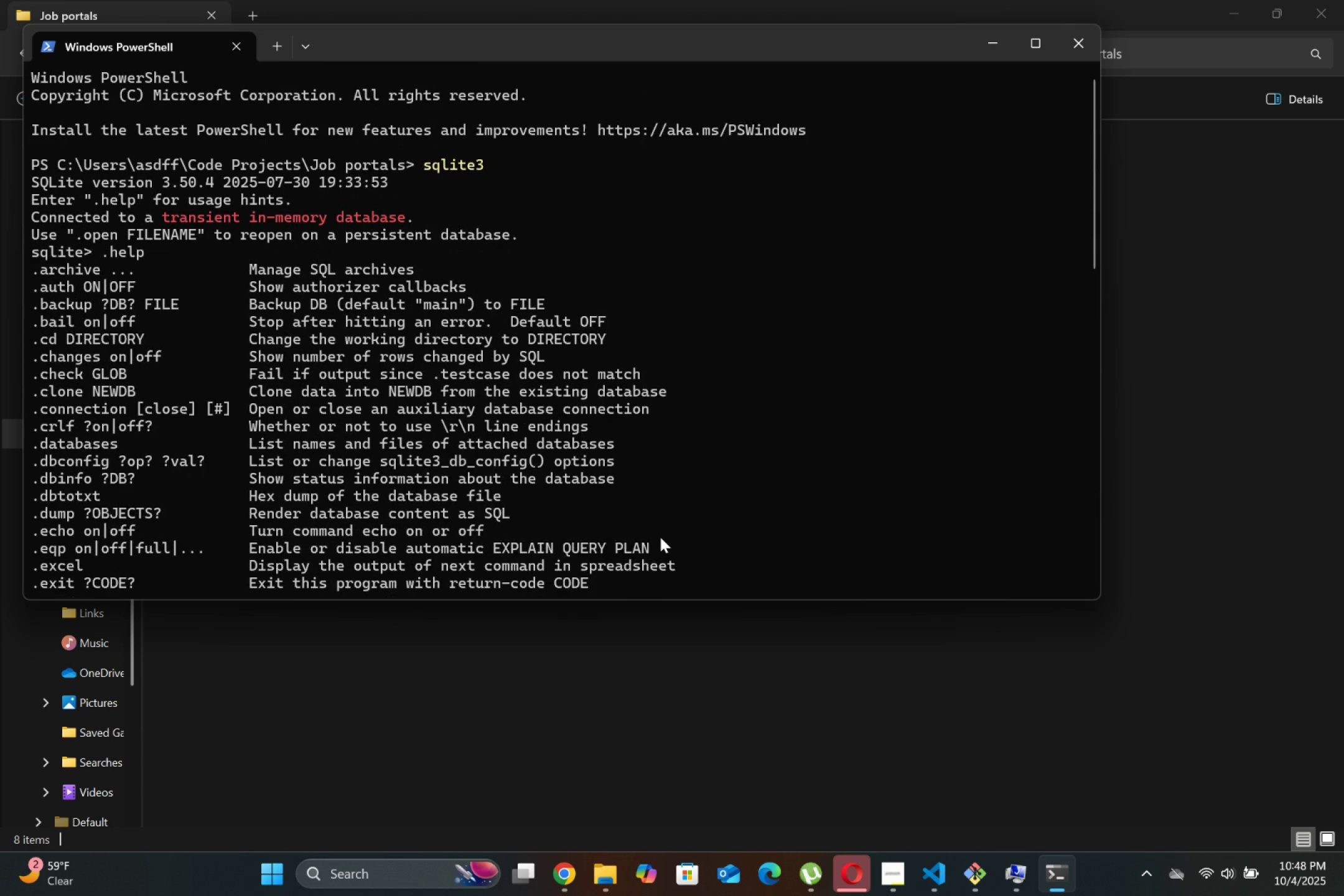 
scroll: coordinate [655, 543], scroll_direction: down, amount: 15.0
 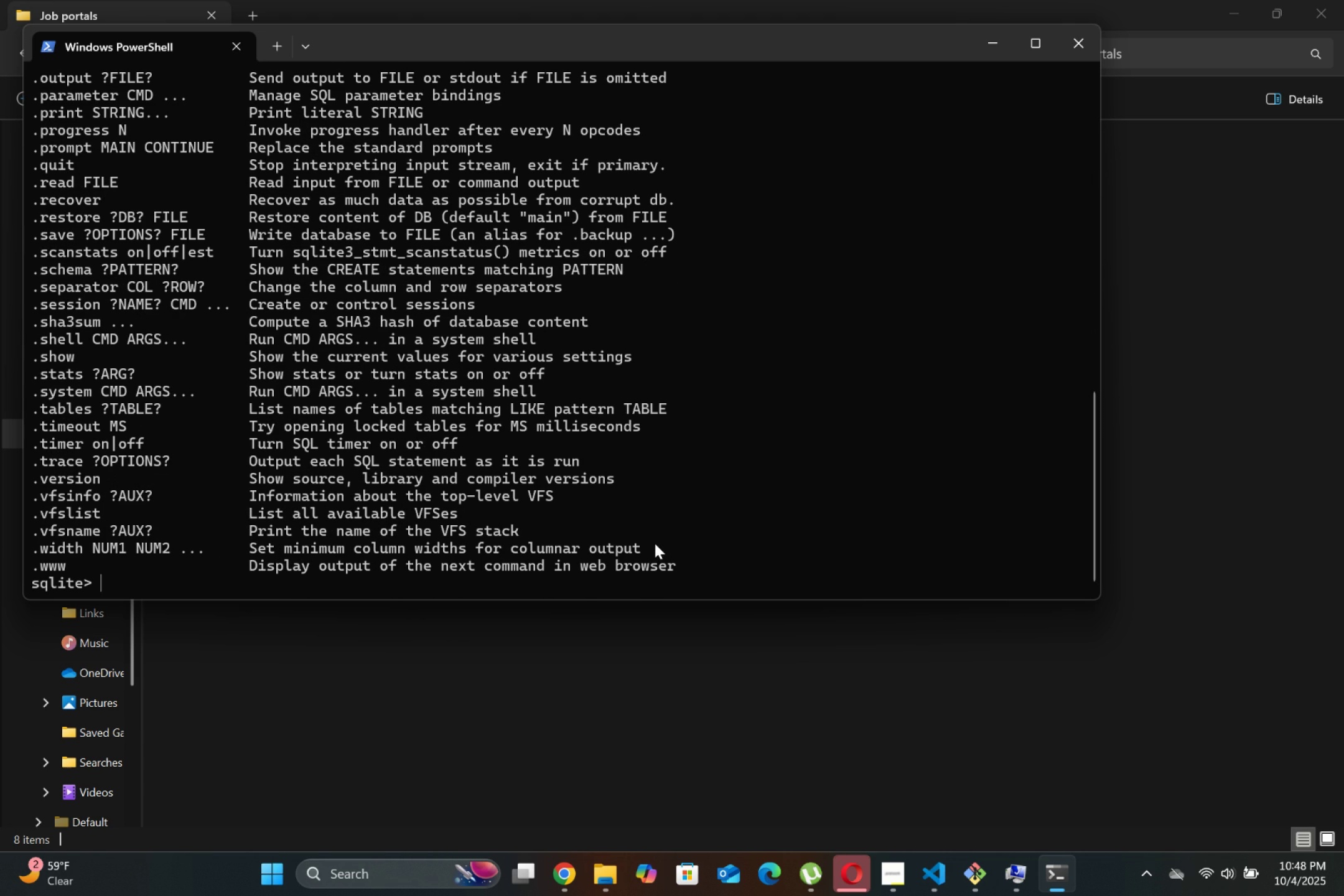 
type(ta)
 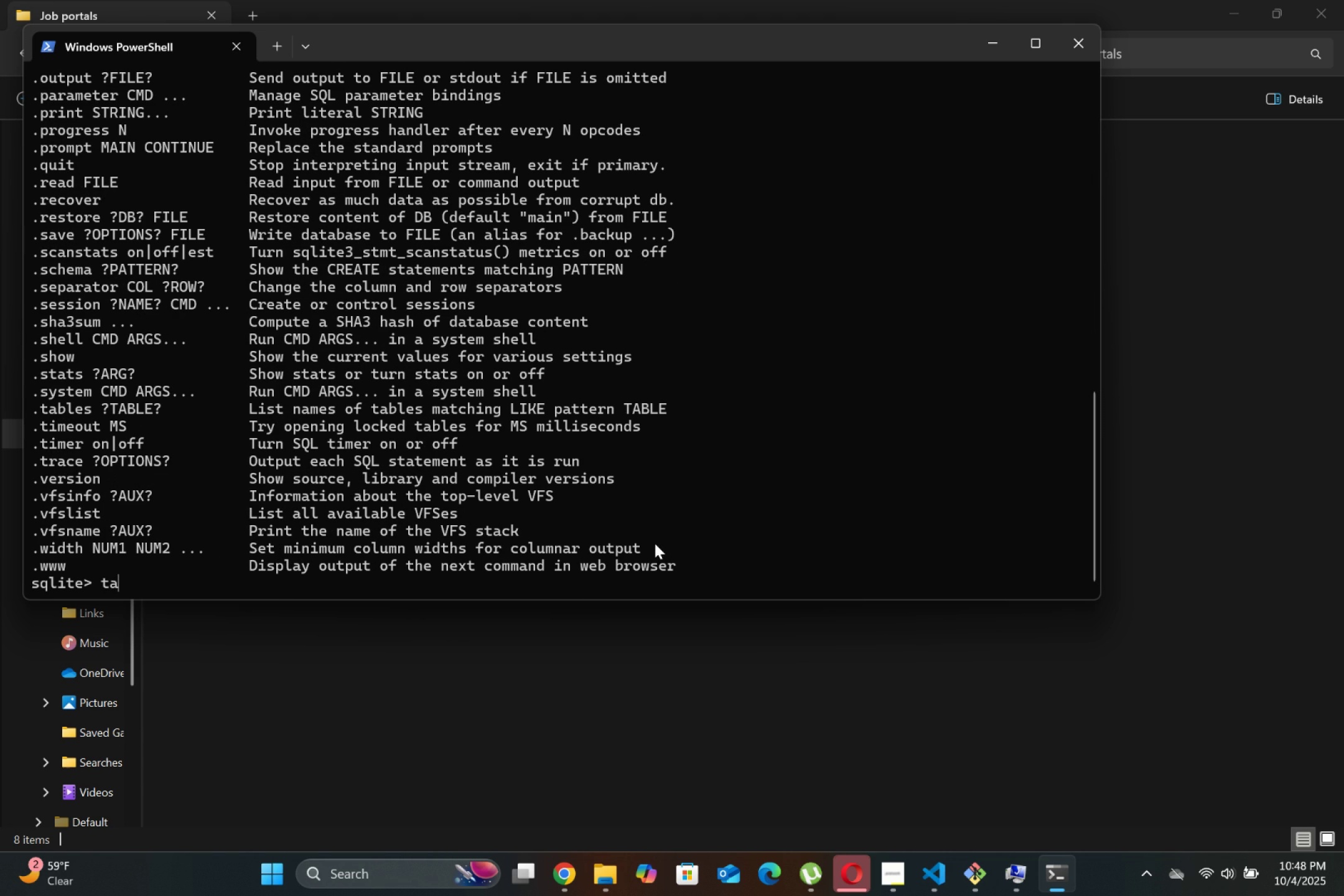 
type(bles)
 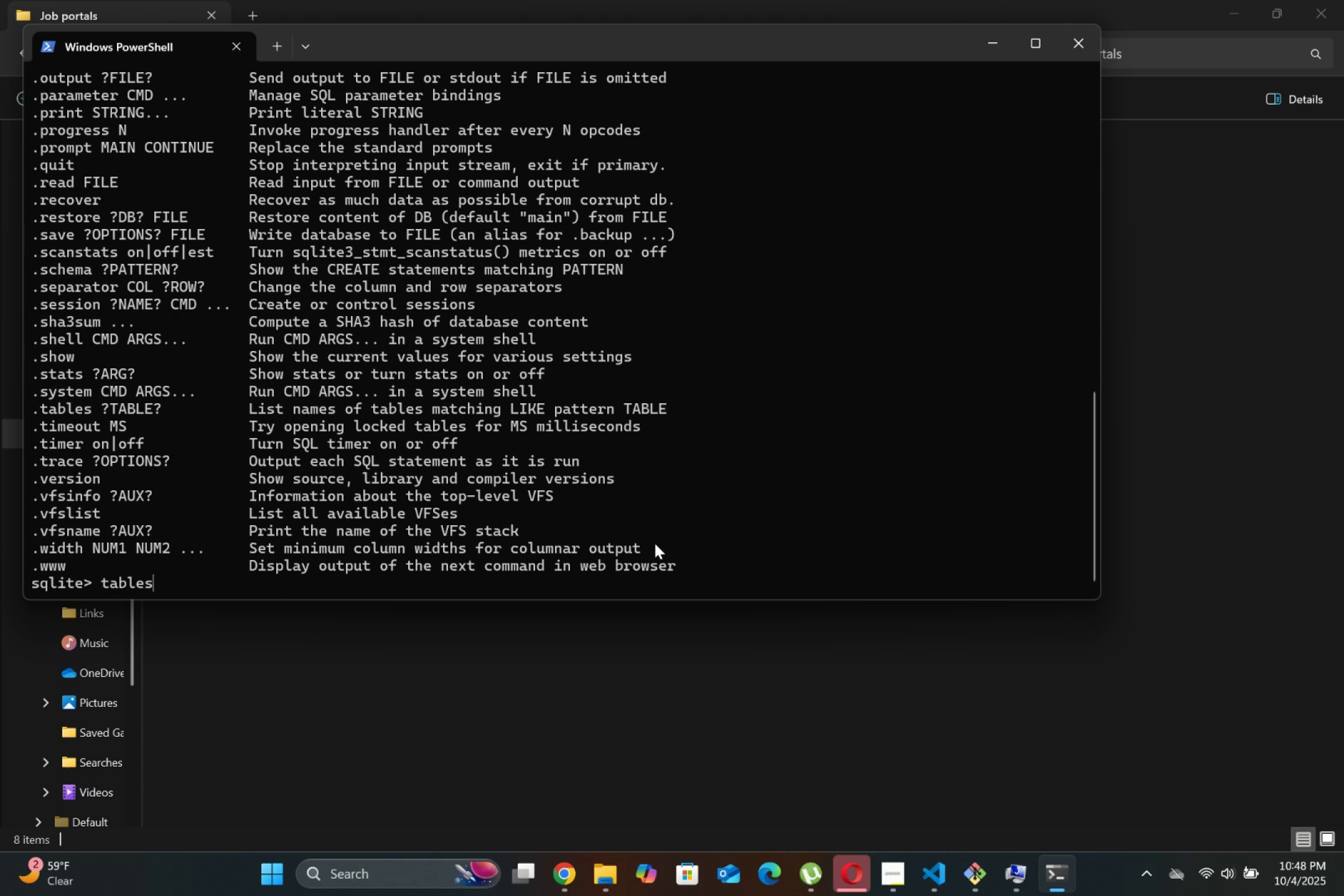 
key(Space)
 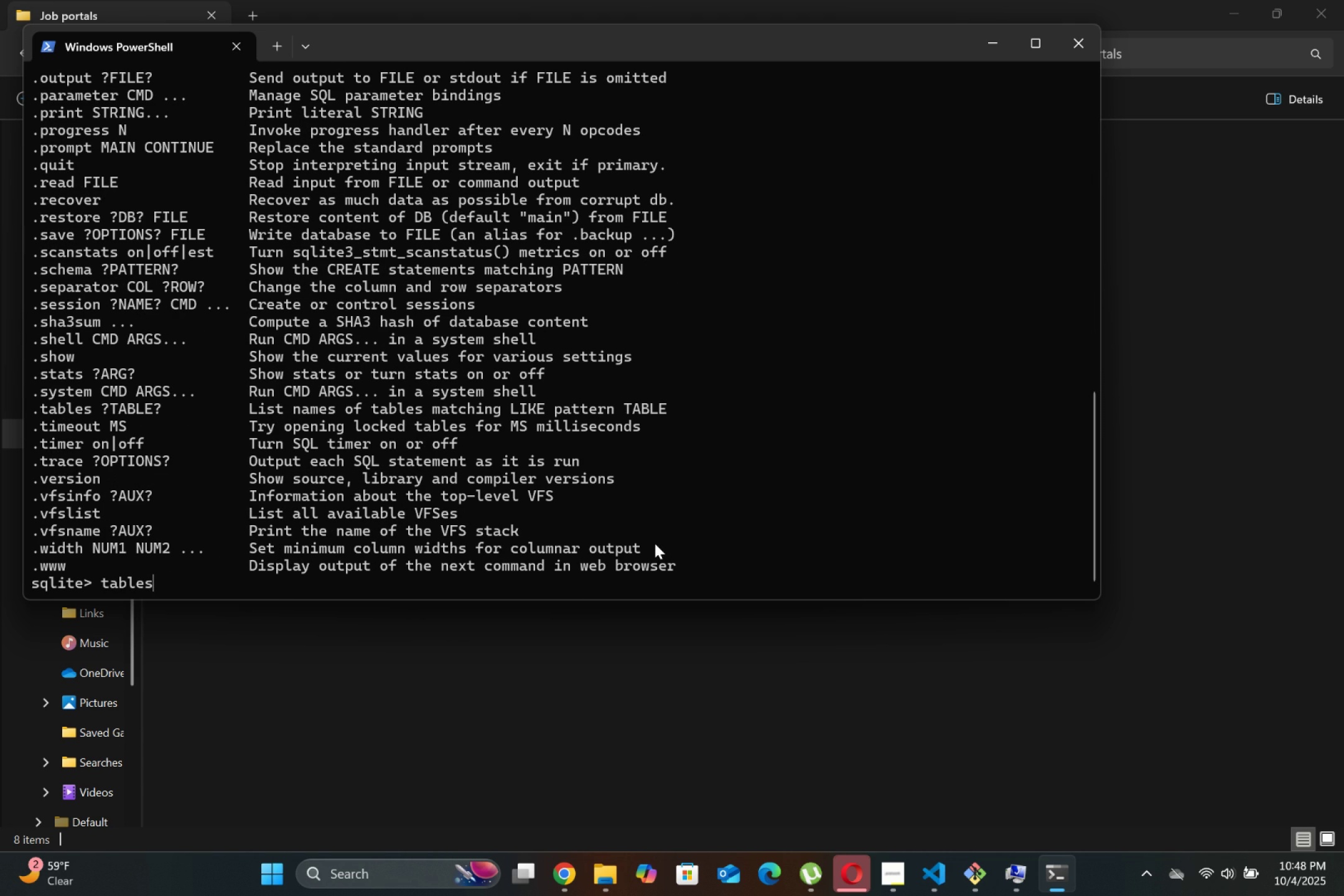 
key(Enter)
 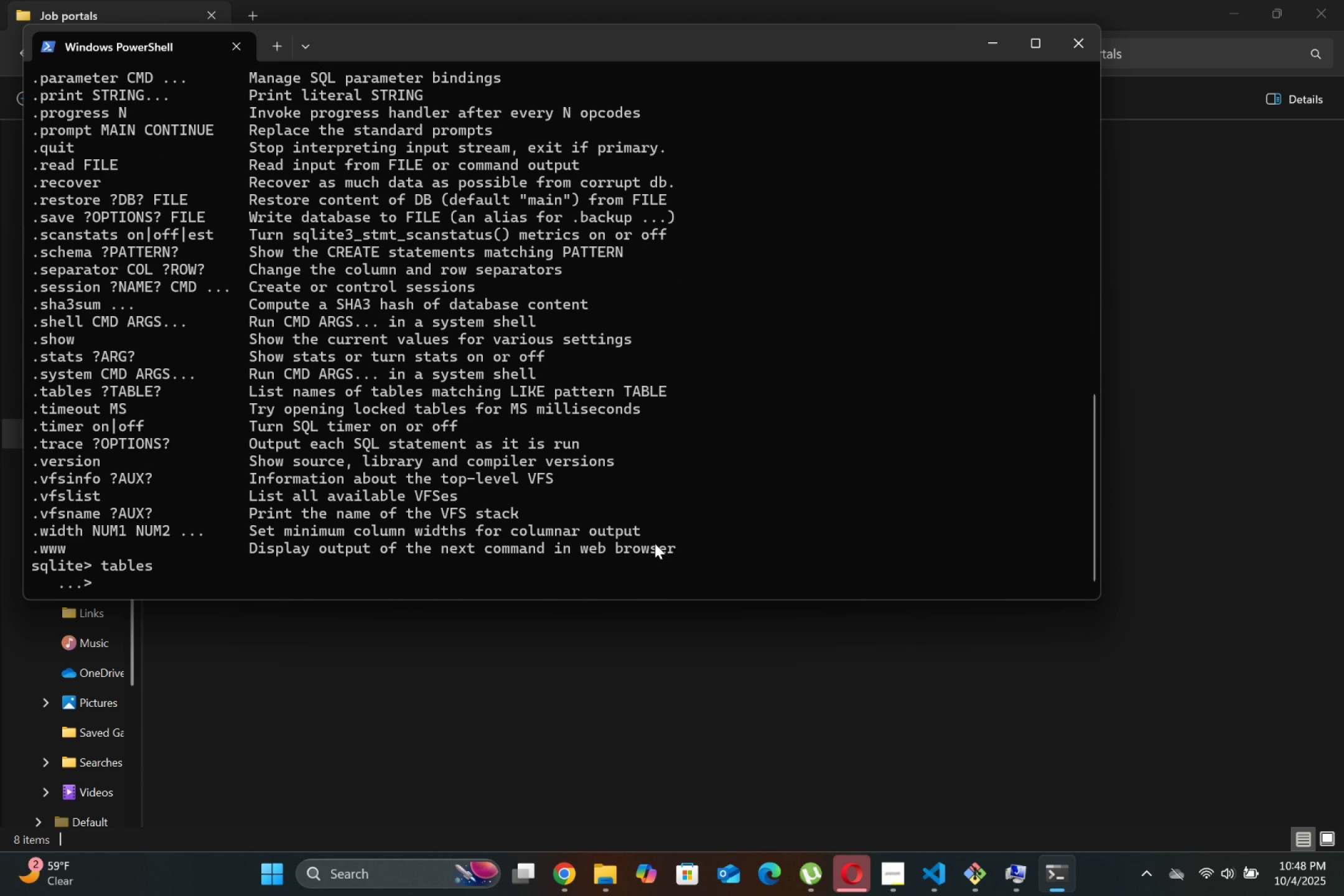 
key(Enter)
 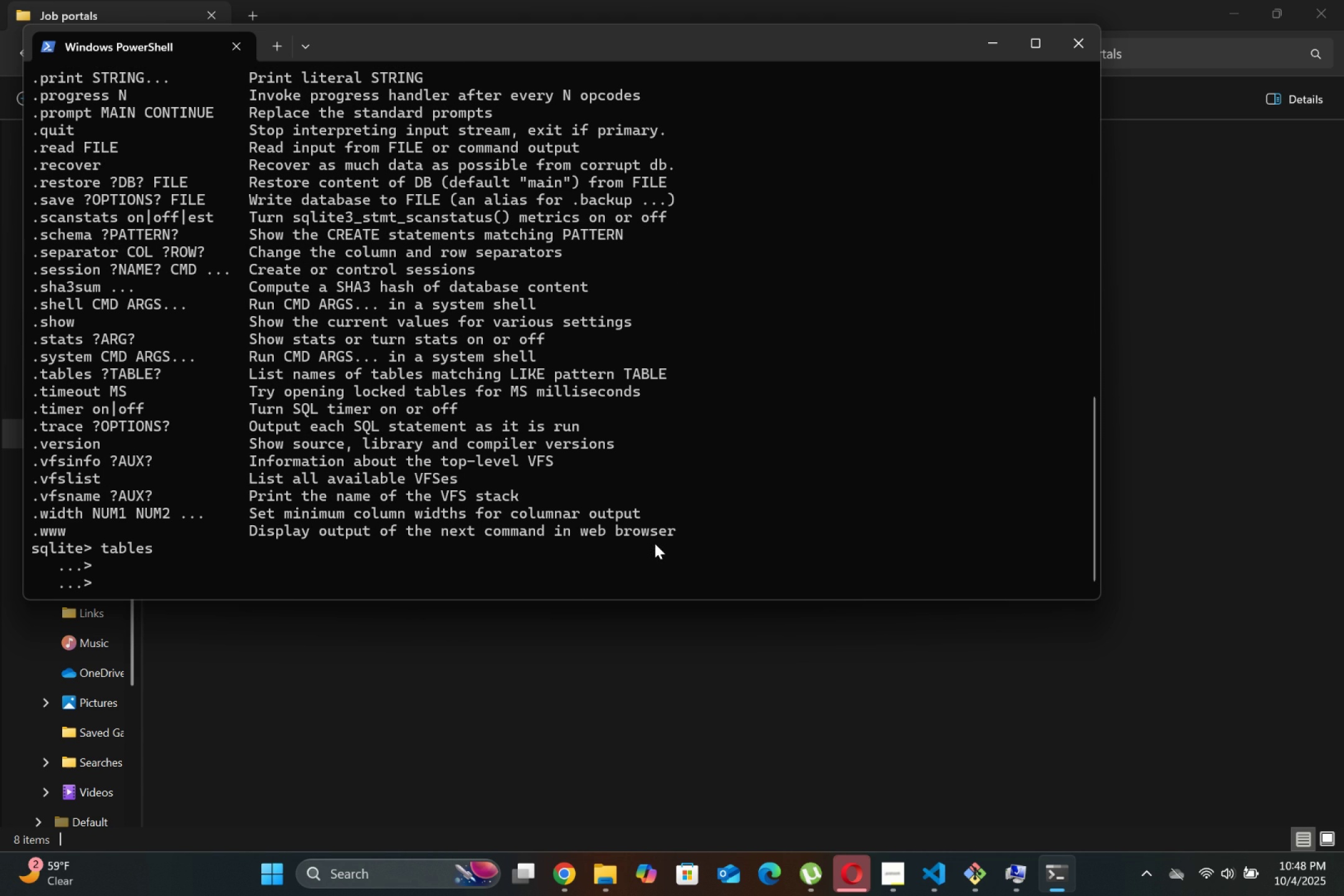 
scroll: coordinate [510, 456], scroll_direction: up, amount: 20.0